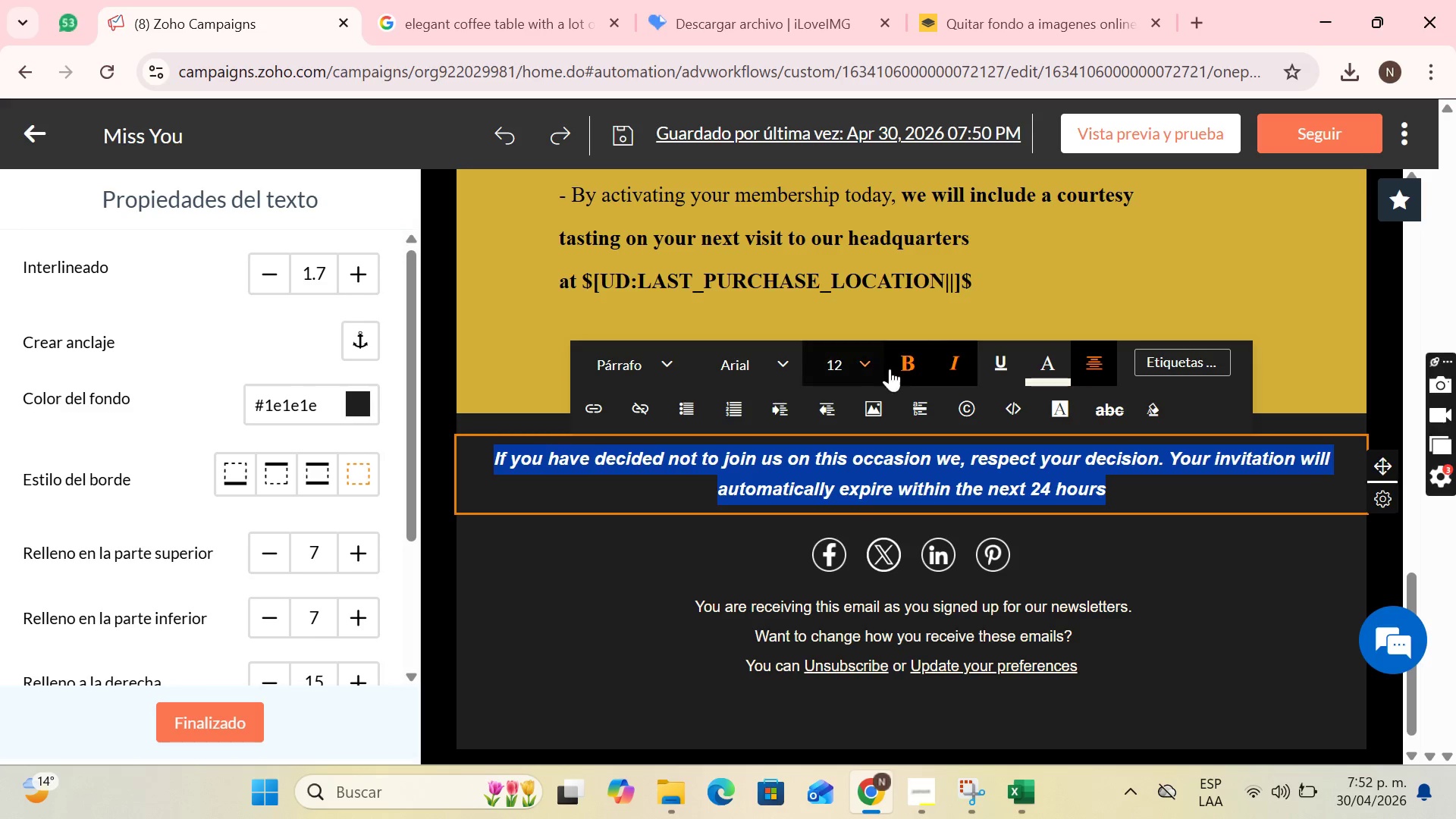 
left_click([905, 365])
 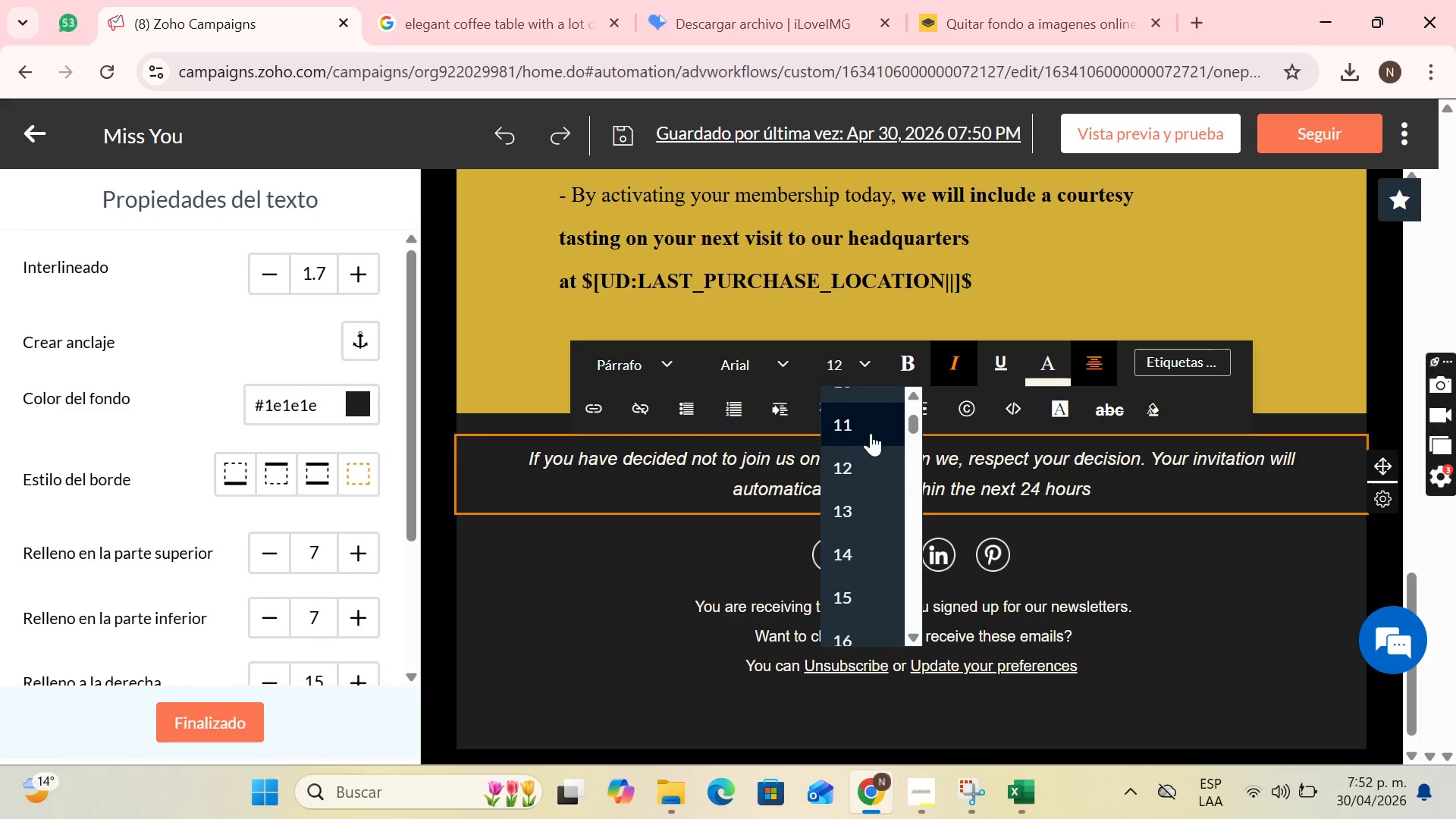 
left_click([1050, 494])
 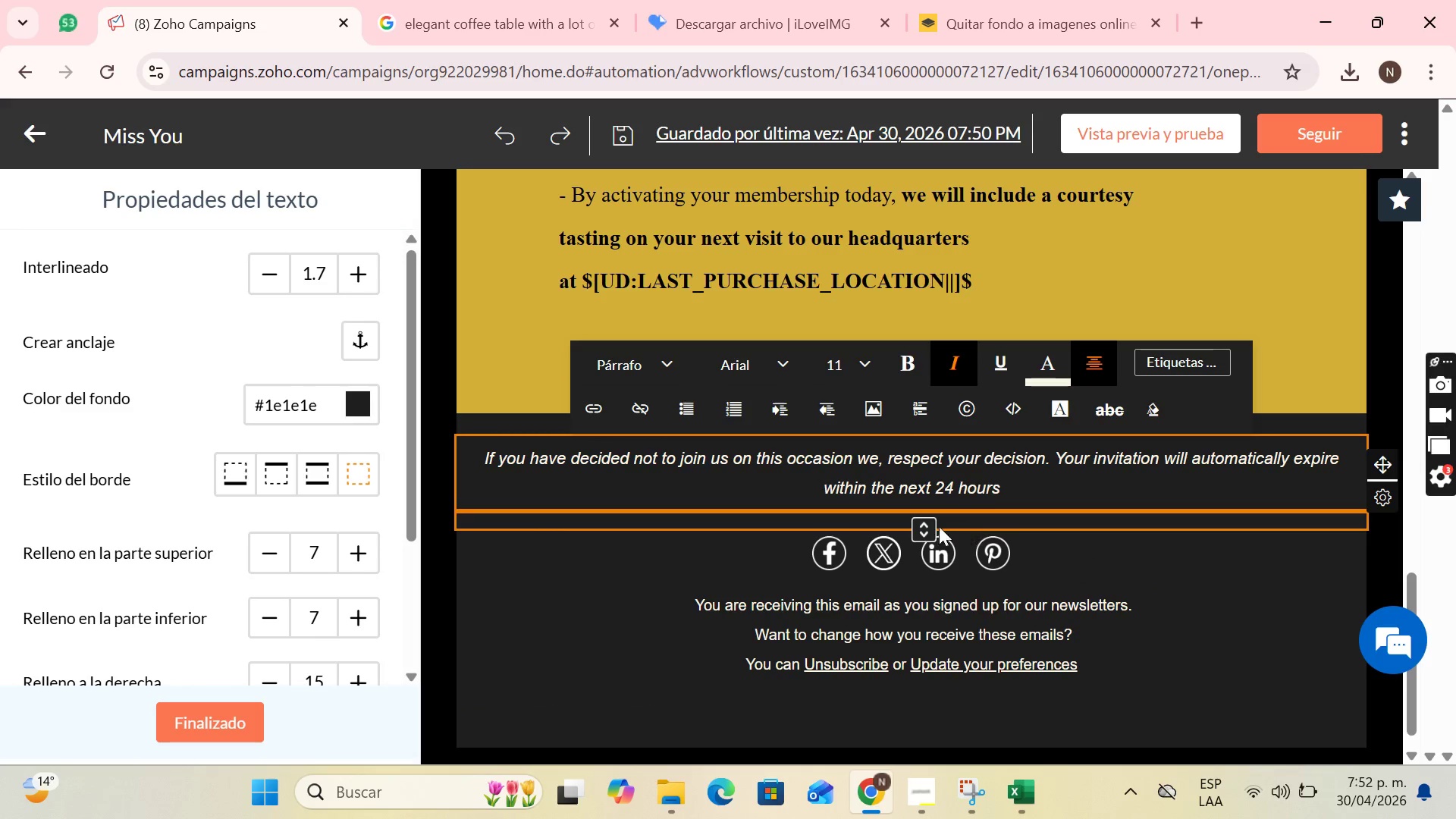 
left_click([1043, 570])
 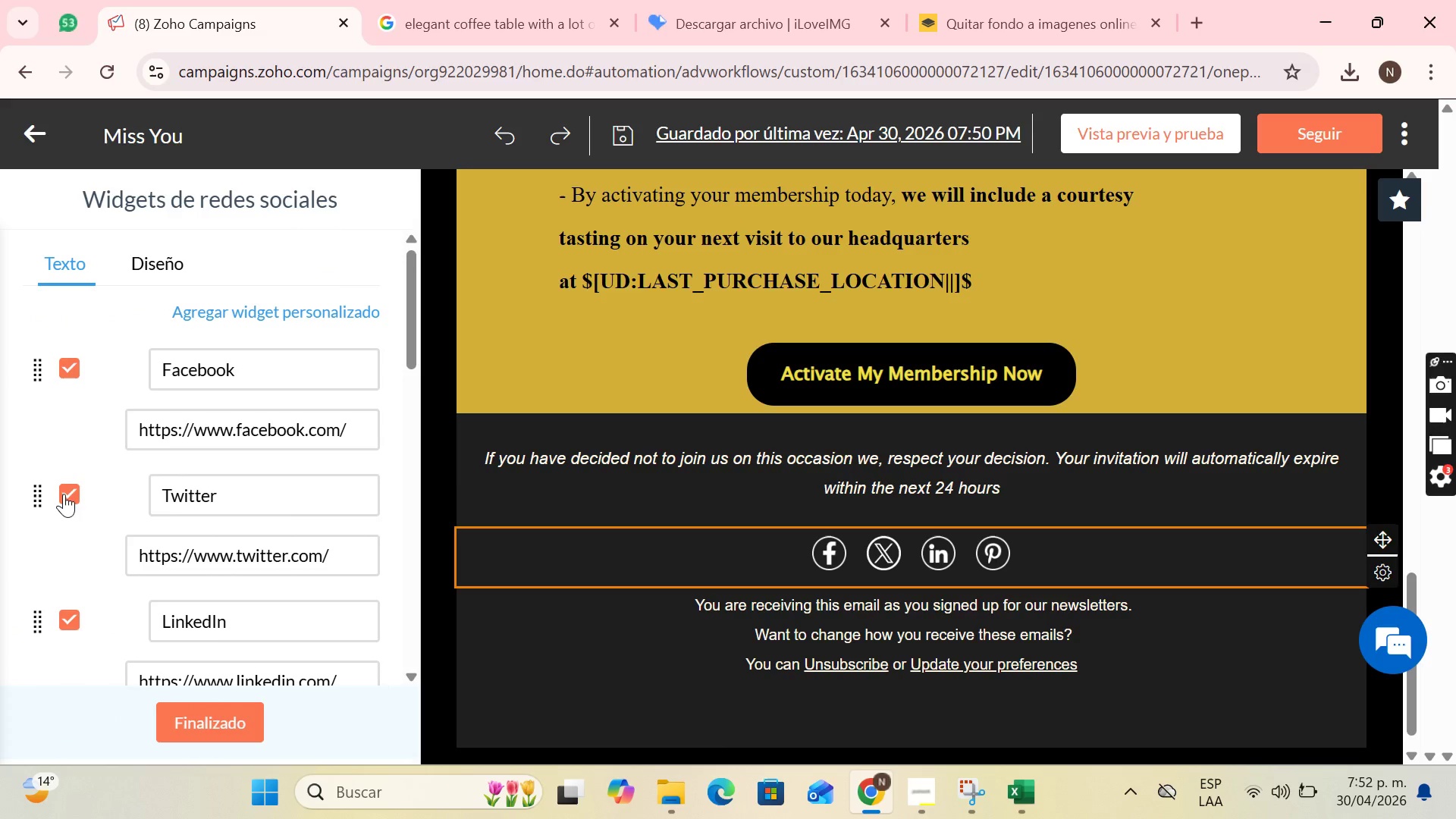 
scroll: coordinate [74, 562], scroll_direction: down, amount: 1.0
 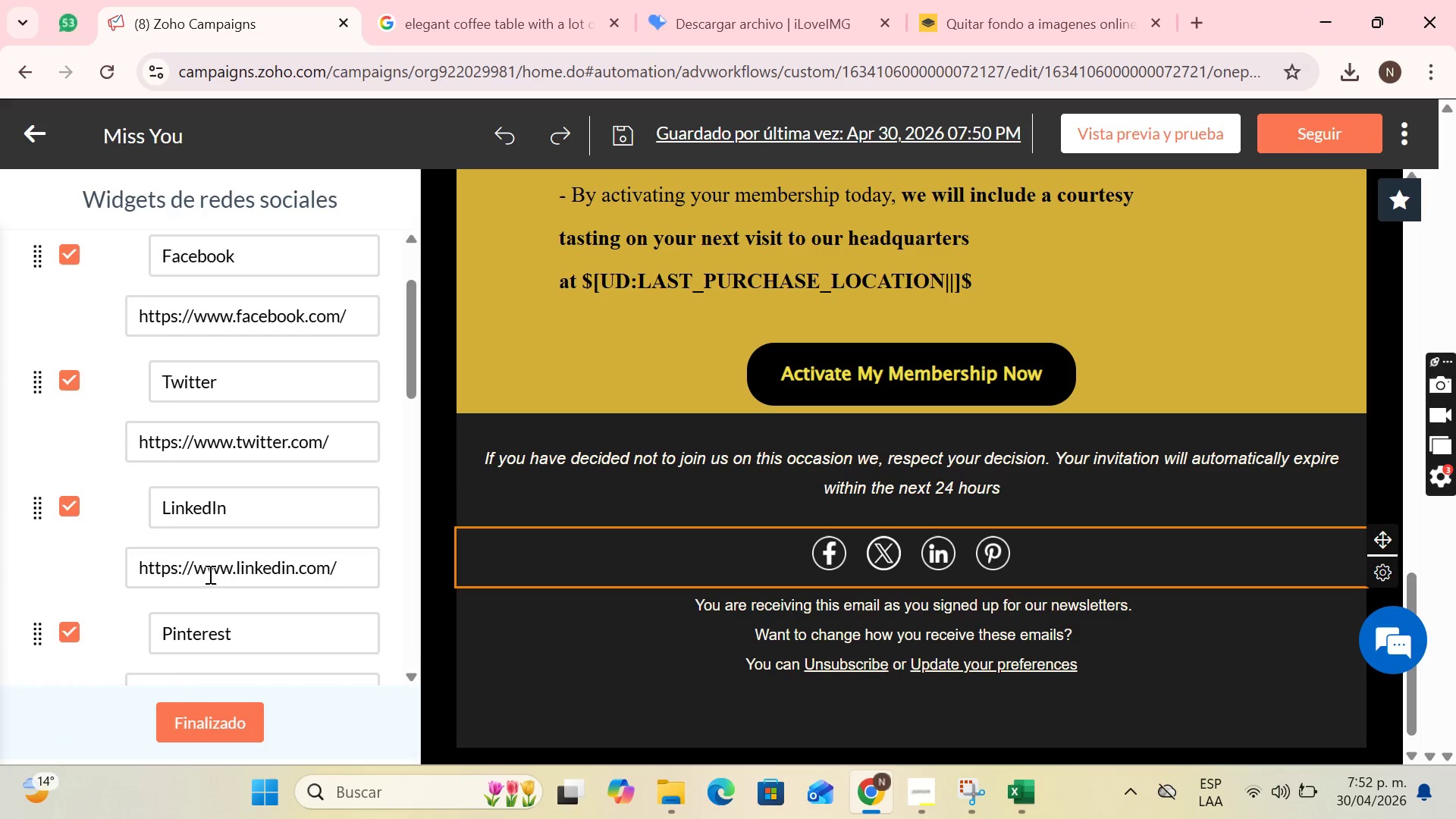 
left_click([62, 625])
 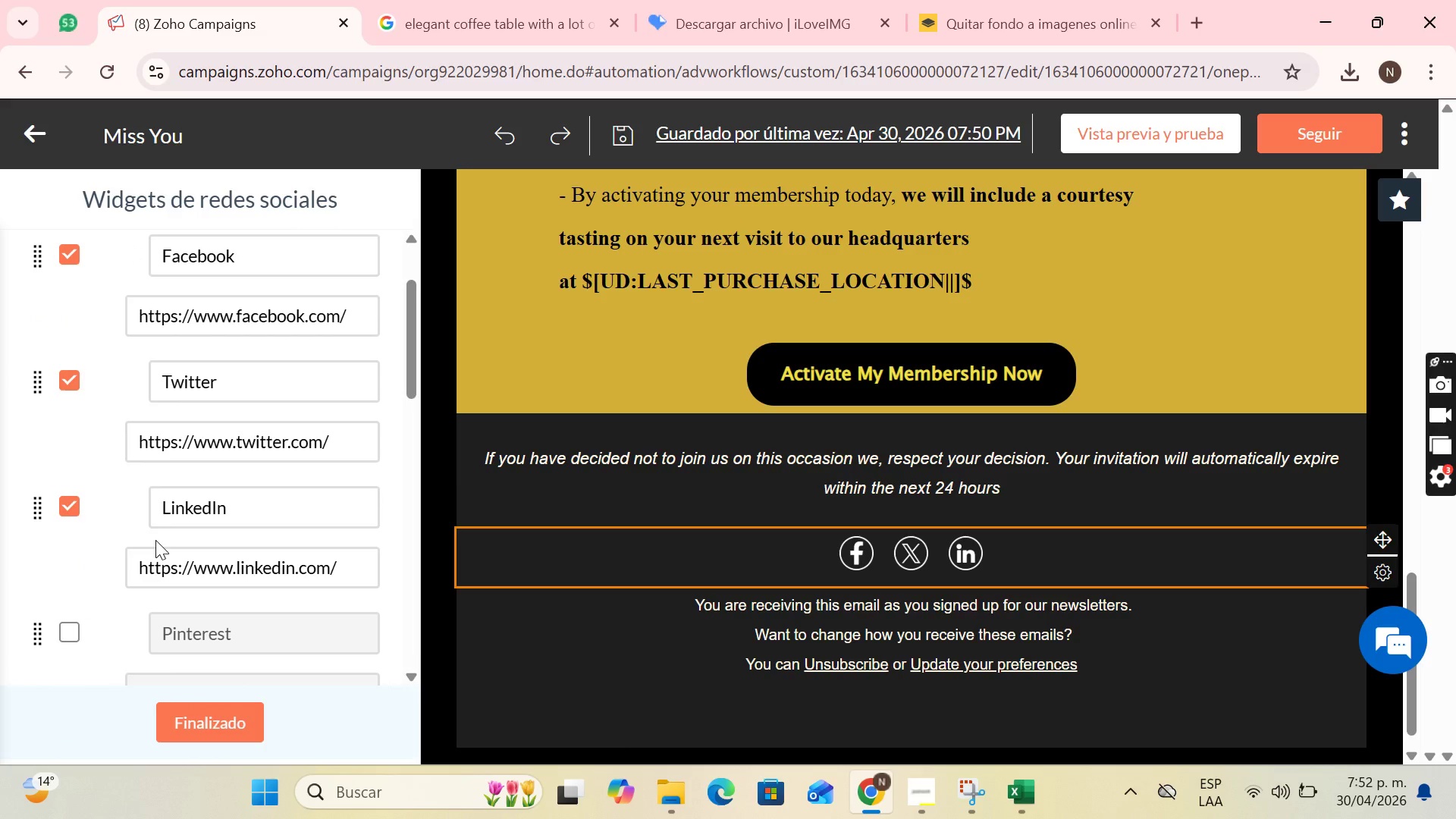 
scroll: coordinate [76, 603], scroll_direction: down, amount: 7.0
 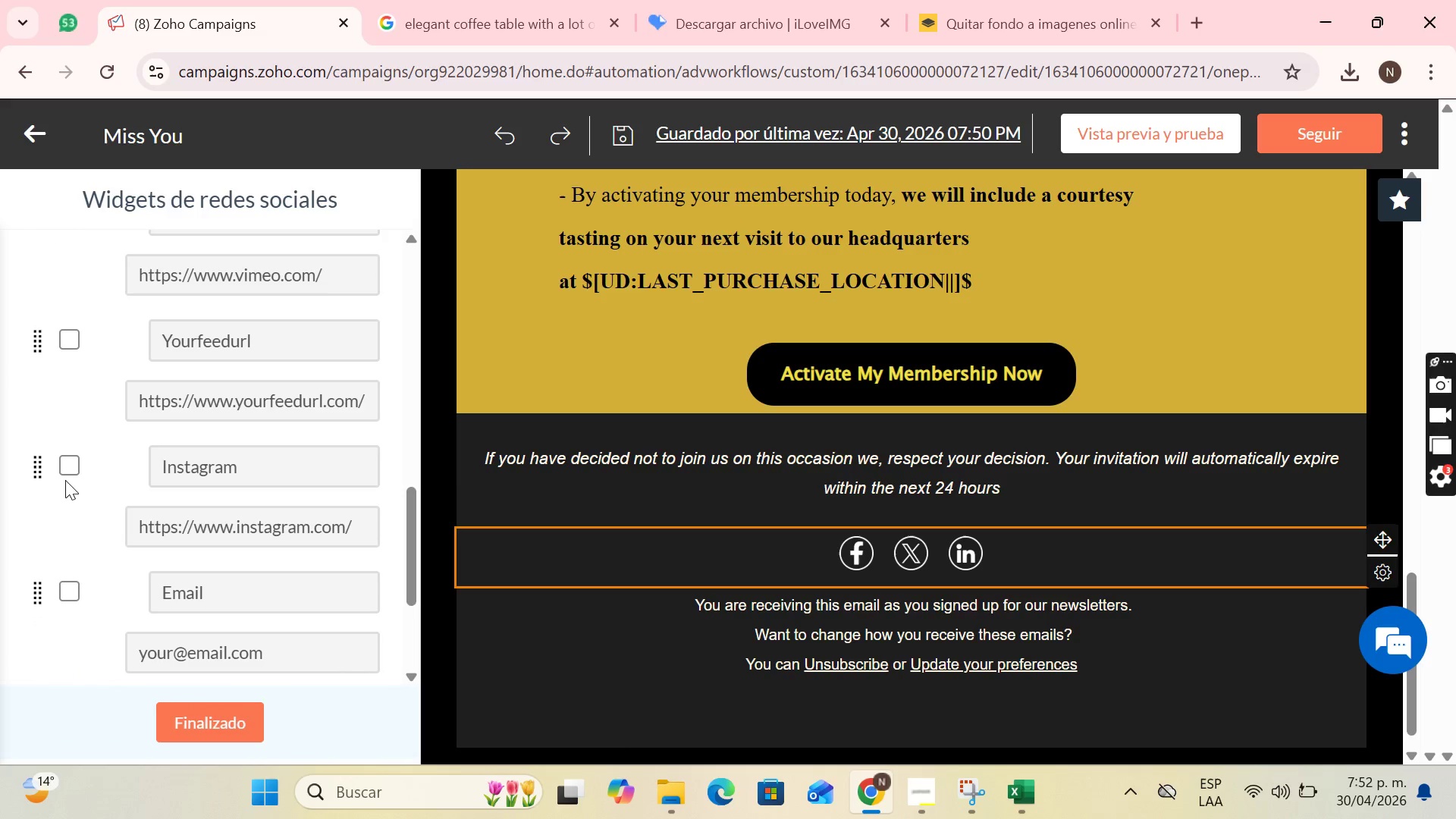 
left_click([61, 476])
 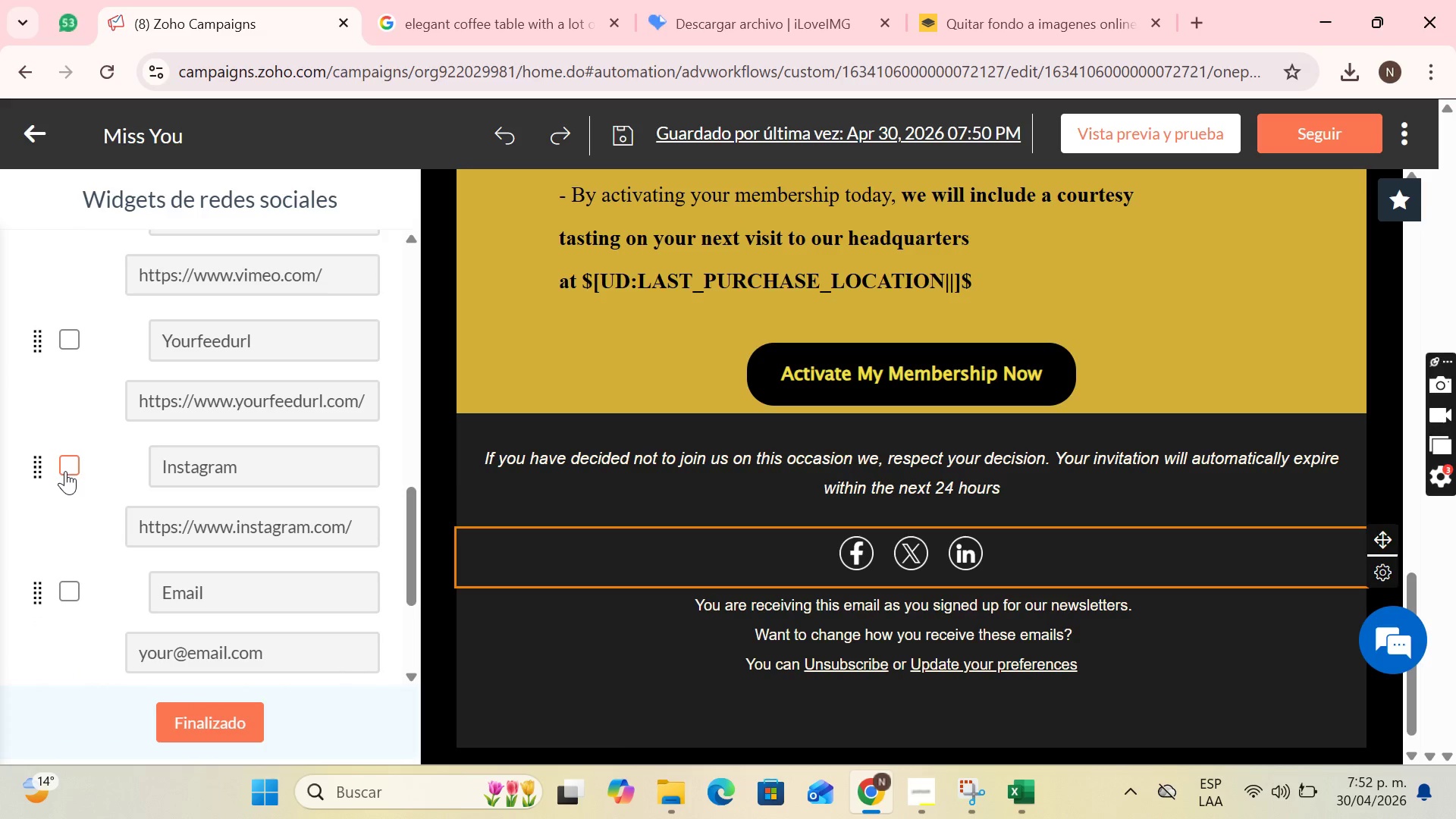 
left_click([65, 471])
 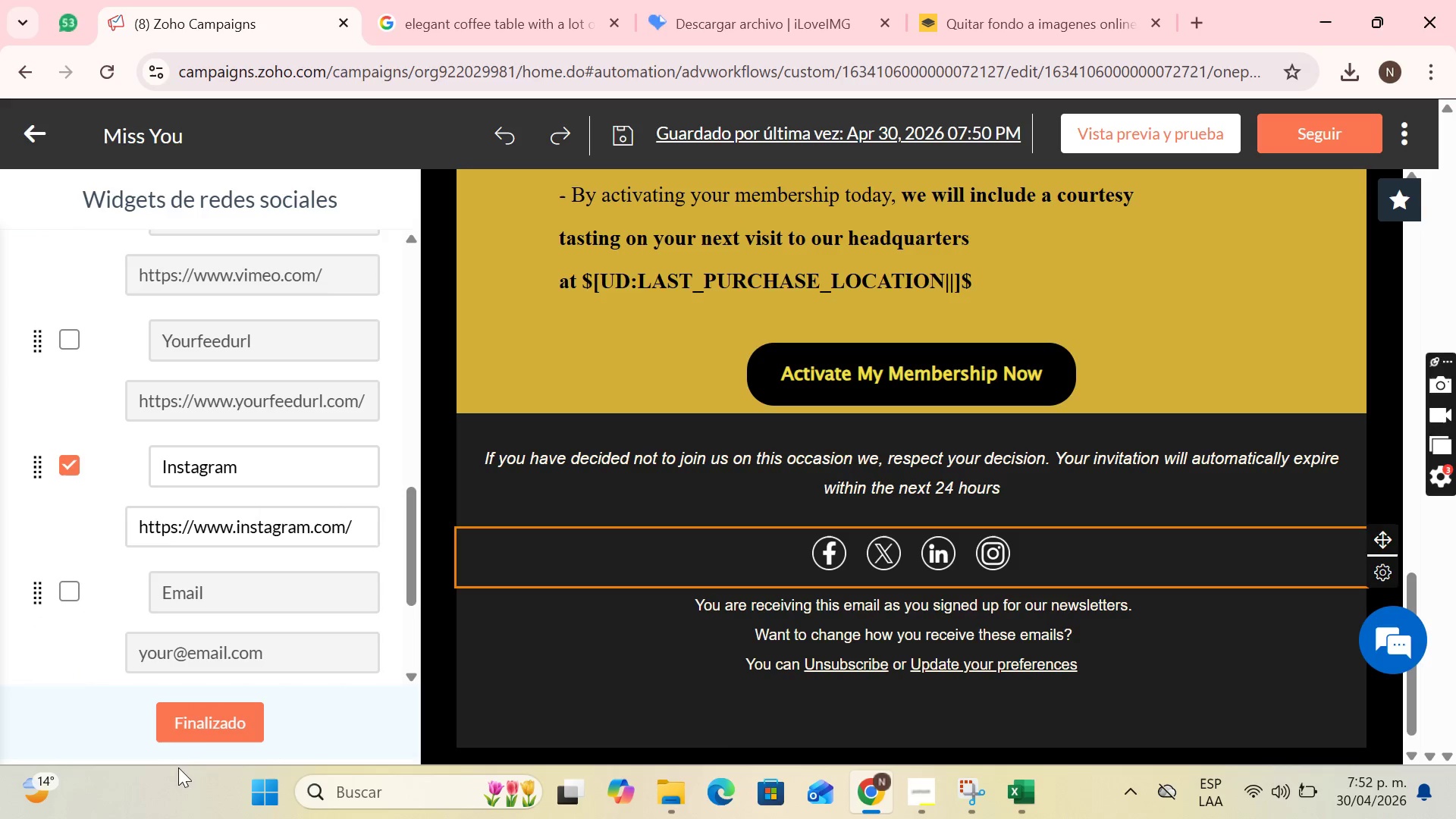 
left_click([203, 720])
 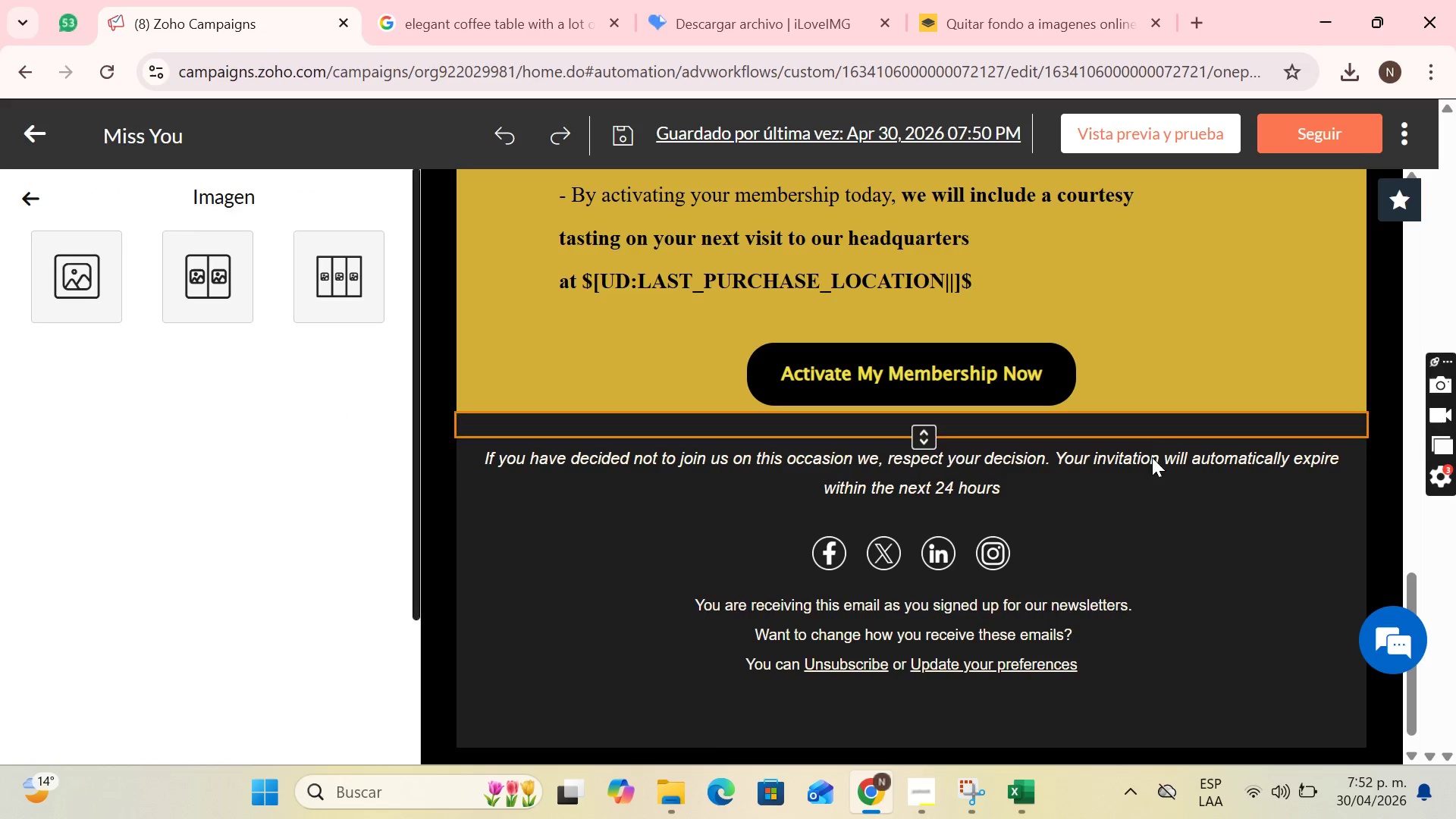 
scroll: coordinate [1226, 473], scroll_direction: down, amount: 2.0
 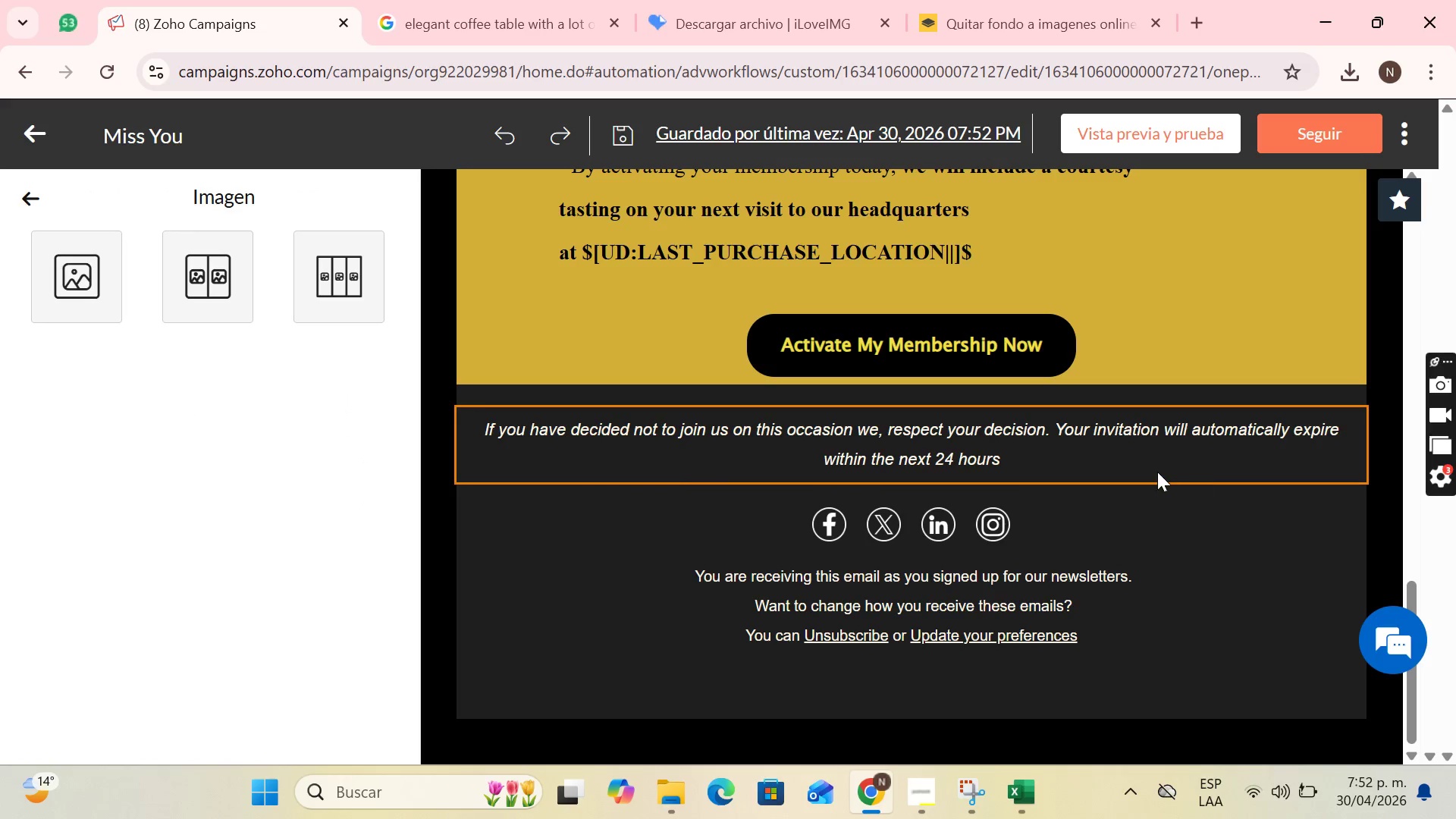 
scroll: coordinate [1160, 427], scroll_direction: up, amount: 17.0
 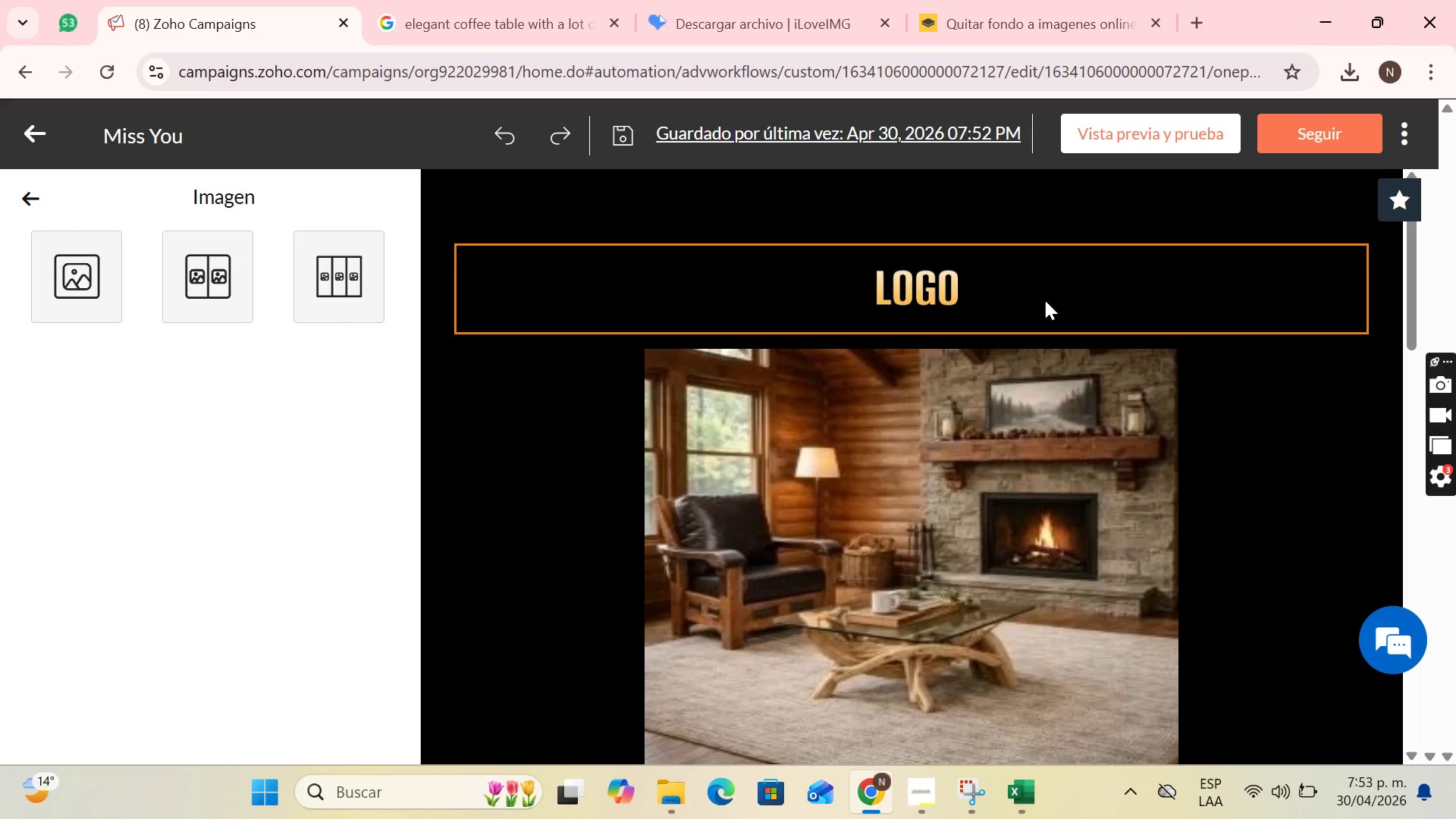 
wait(30.19)
 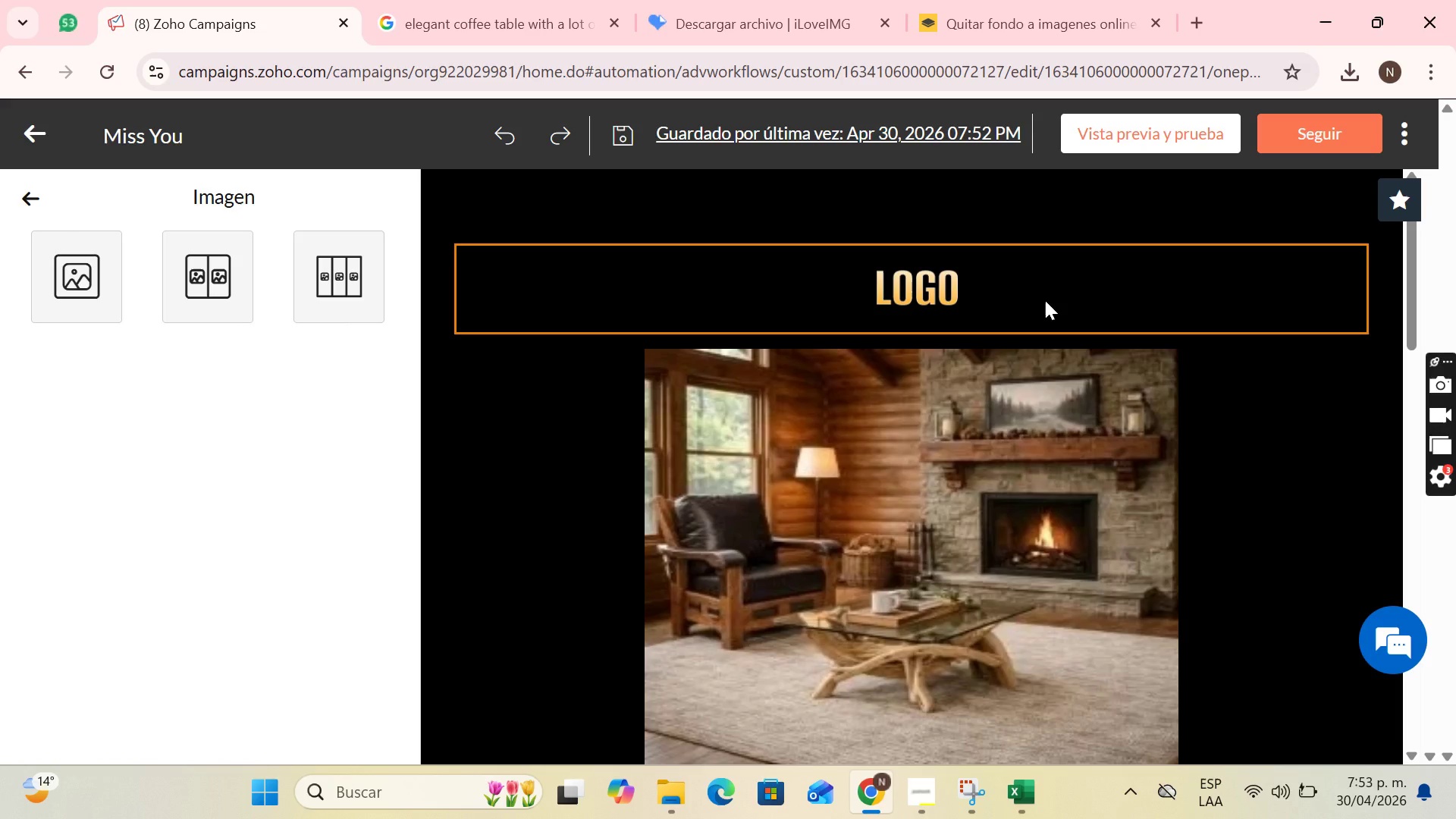 
scroll: coordinate [1207, 337], scroll_direction: down, amount: 9.0
 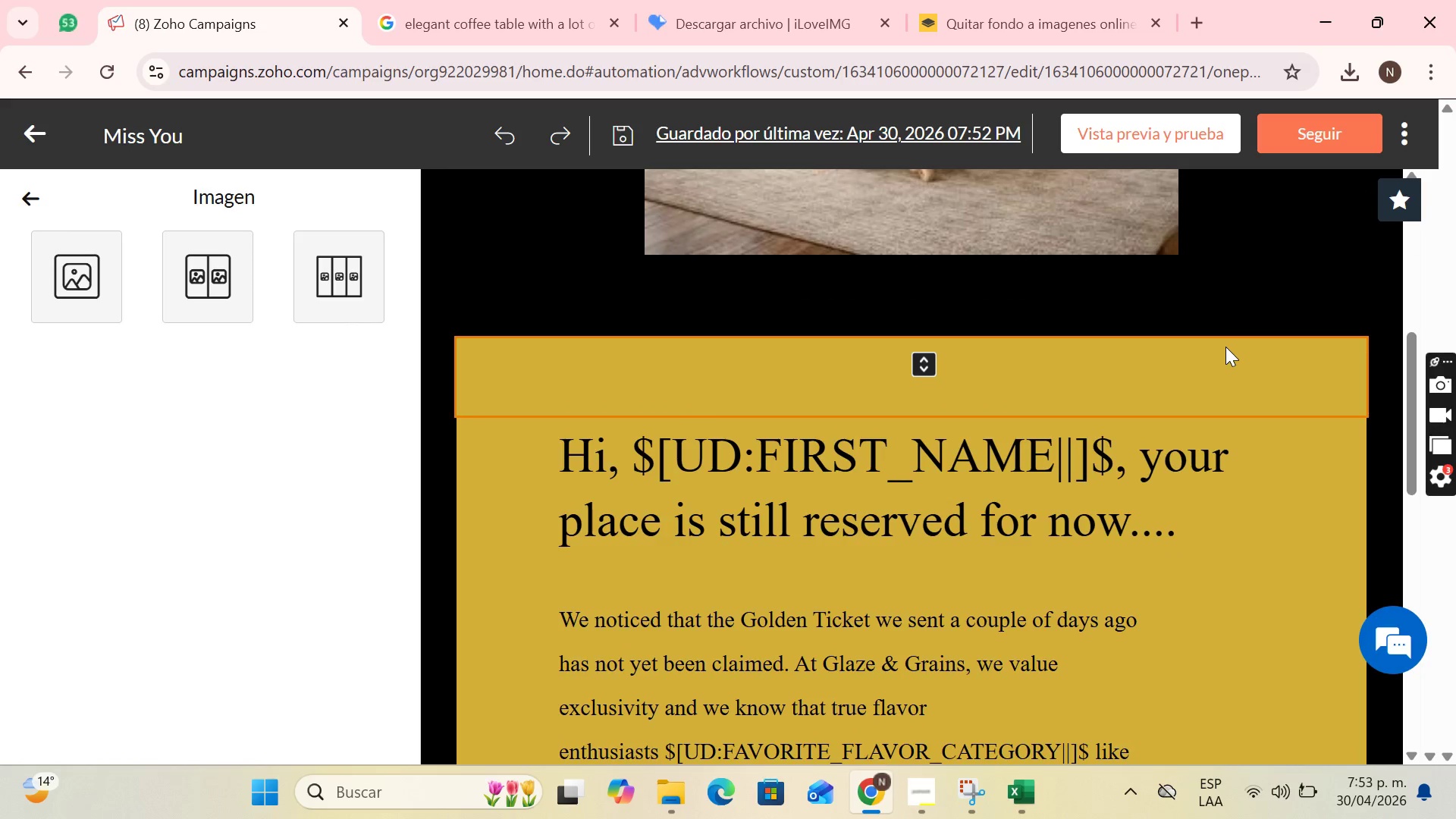 
scroll: coordinate [1261, 350], scroll_direction: up, amount: 9.0
 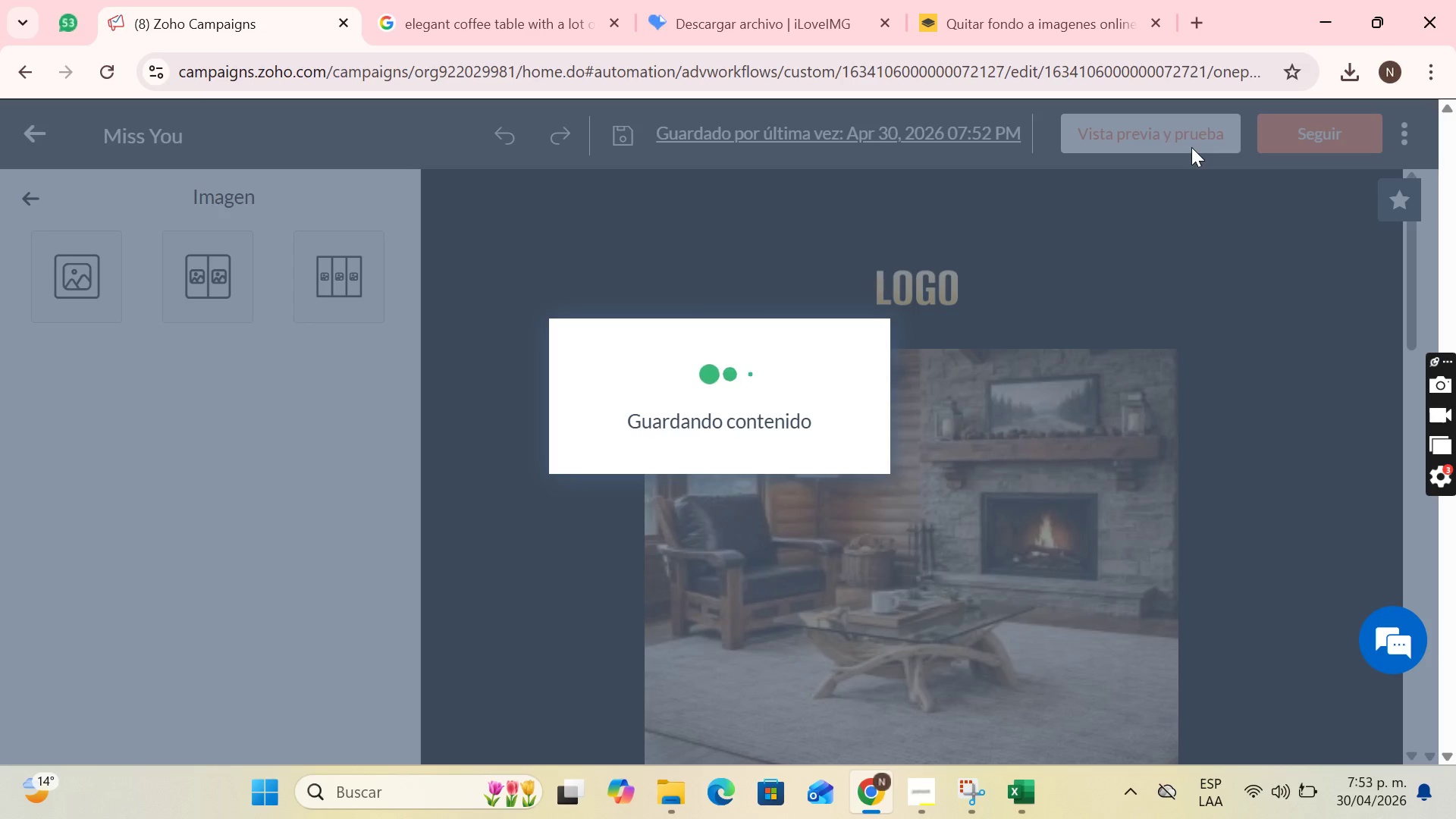 
mouse_move([1111, 234])
 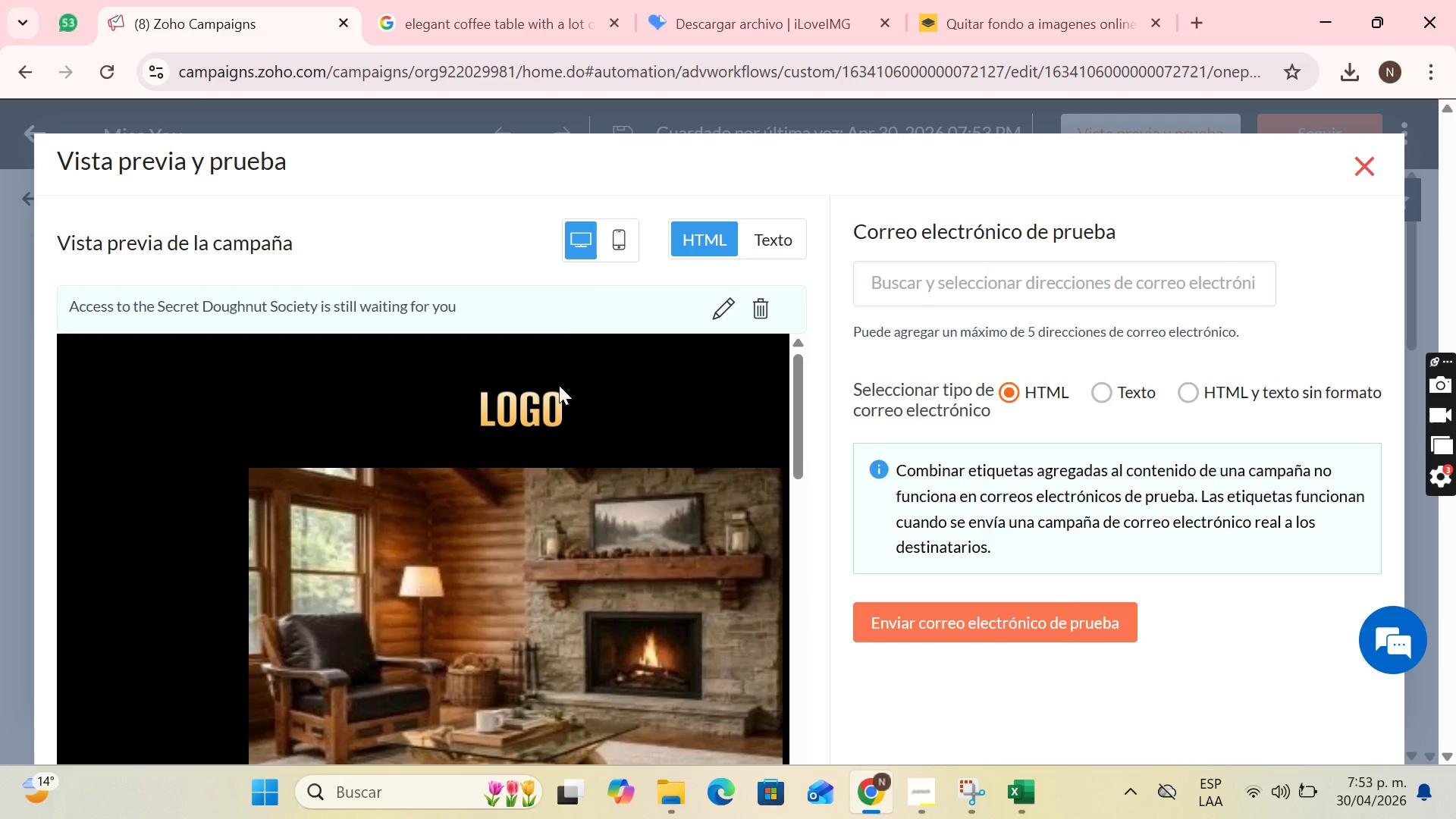 
scroll: coordinate [660, 408], scroll_direction: down, amount: 16.0
 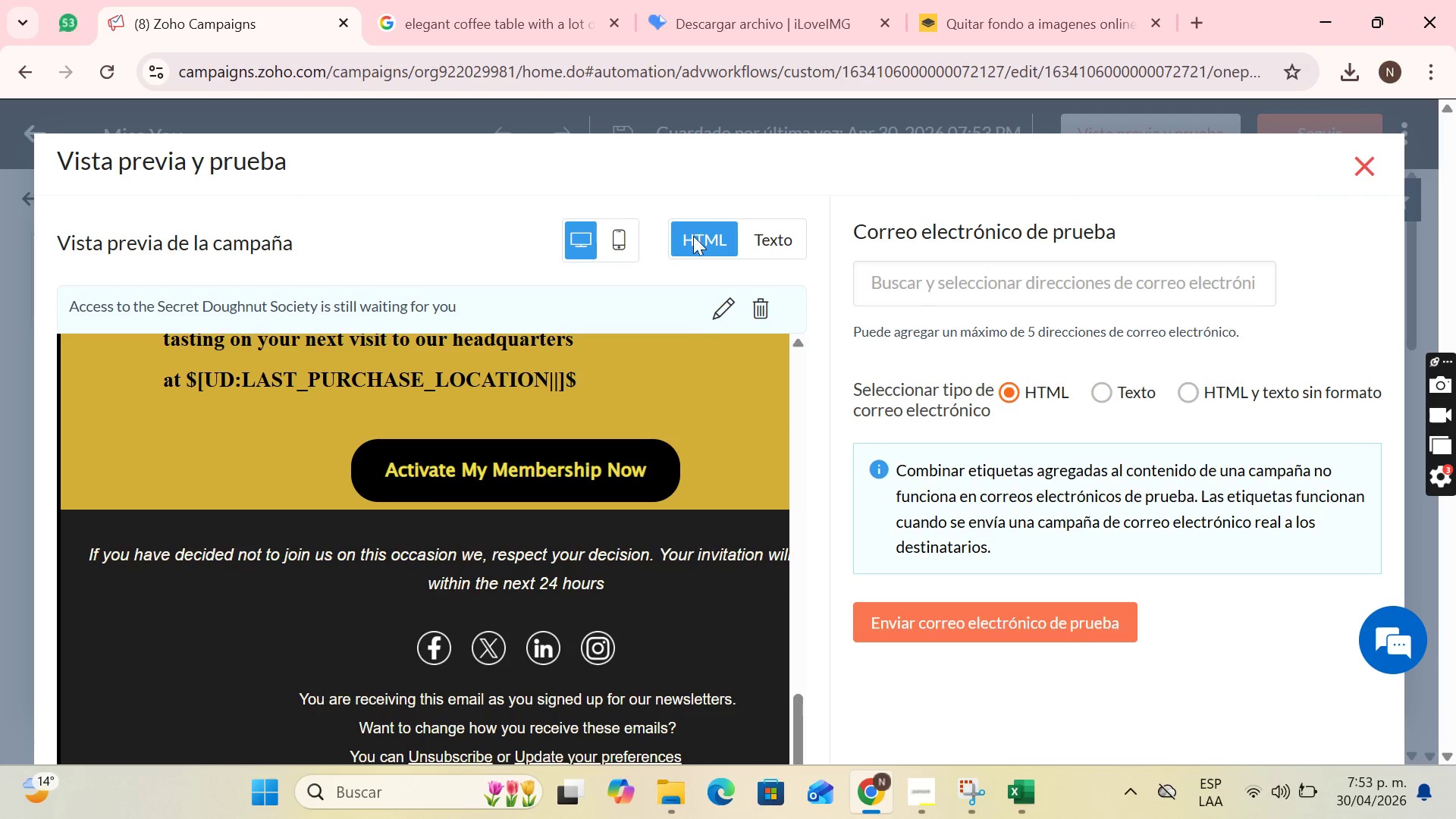 
left_click([601, 244])
 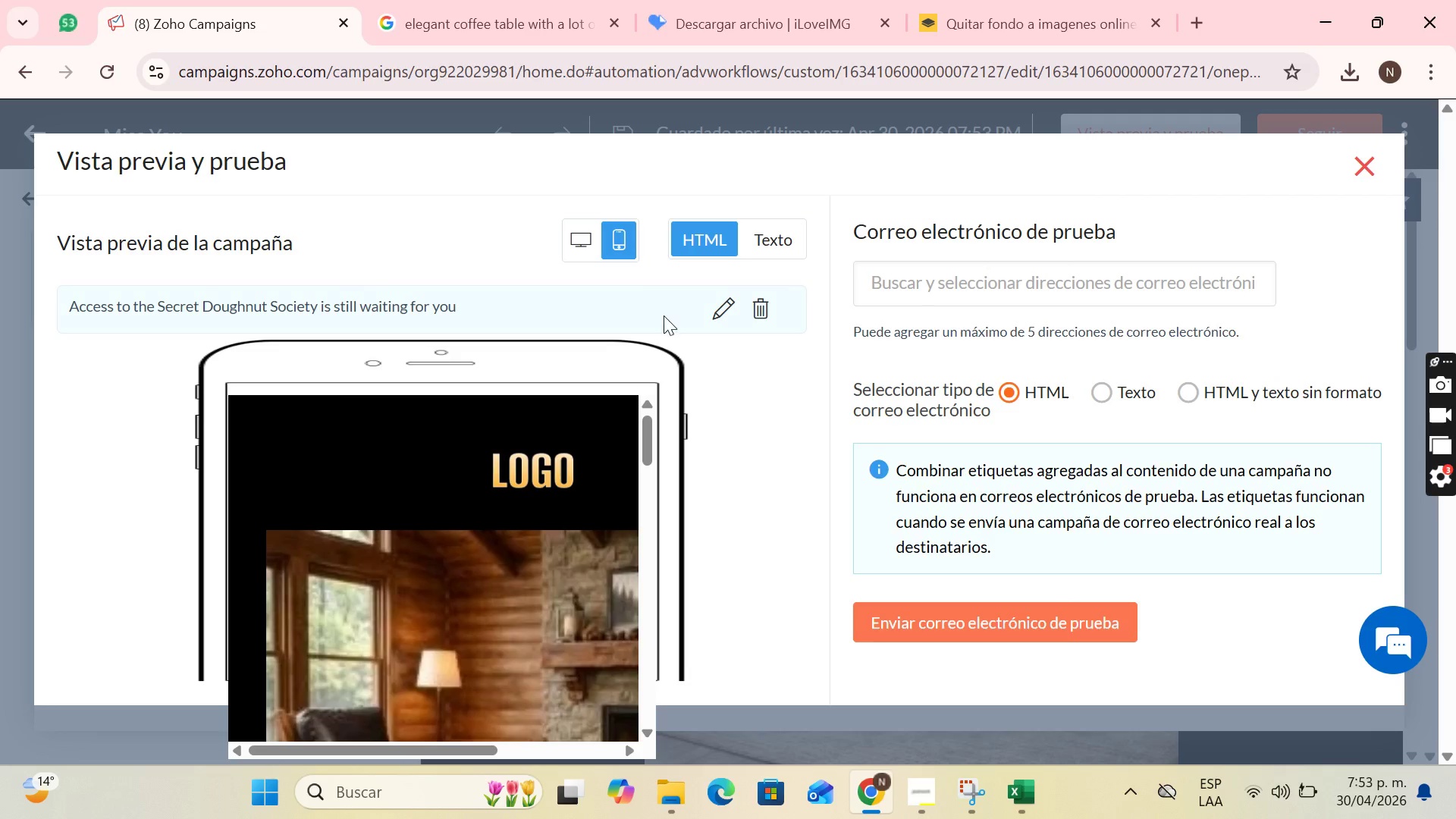 
left_click([592, 240])
 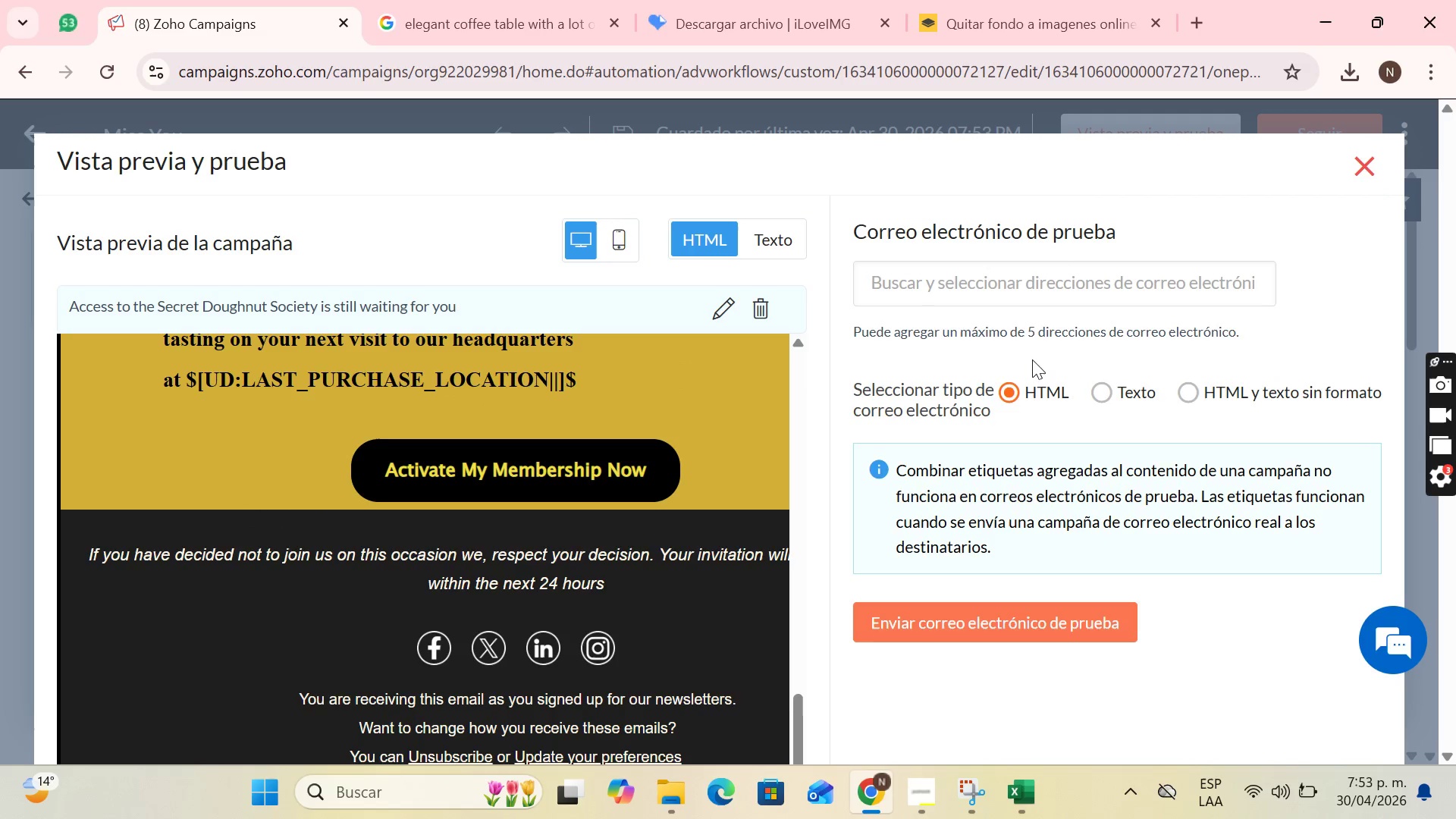 
scroll: coordinate [573, 410], scroll_direction: down, amount: 8.0
 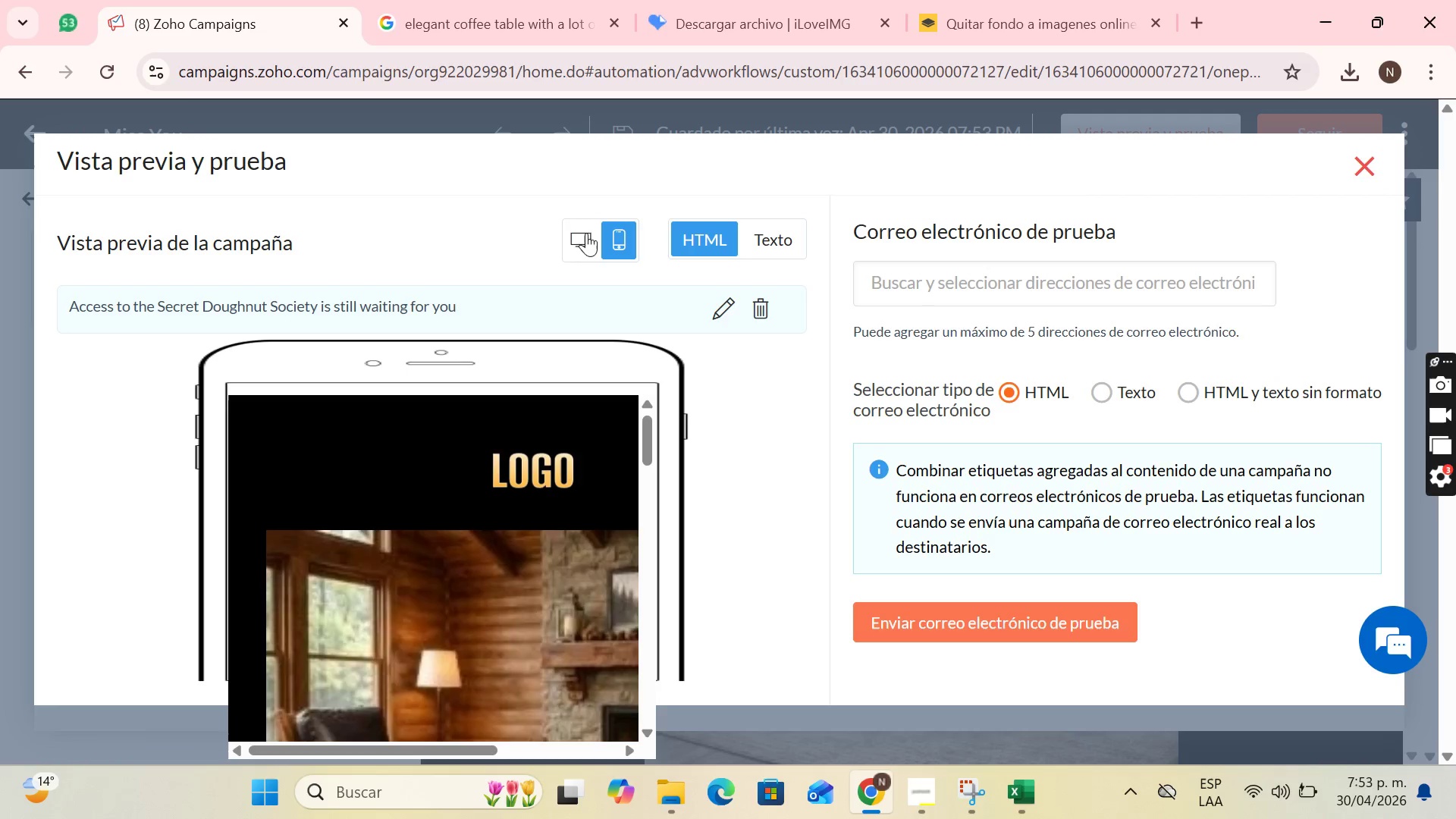 
left_click([1043, 318])
 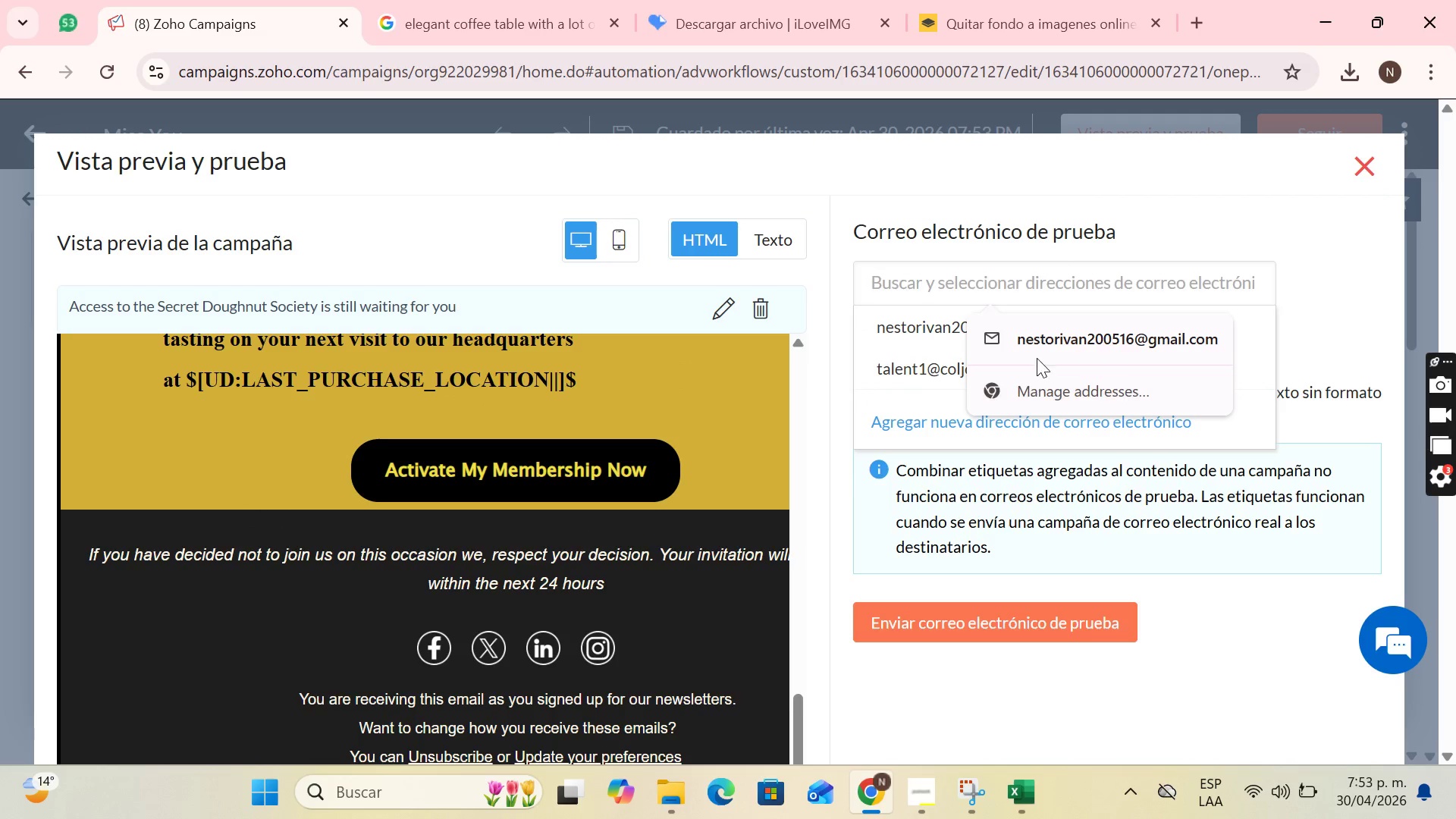 
left_click([1038, 350])
 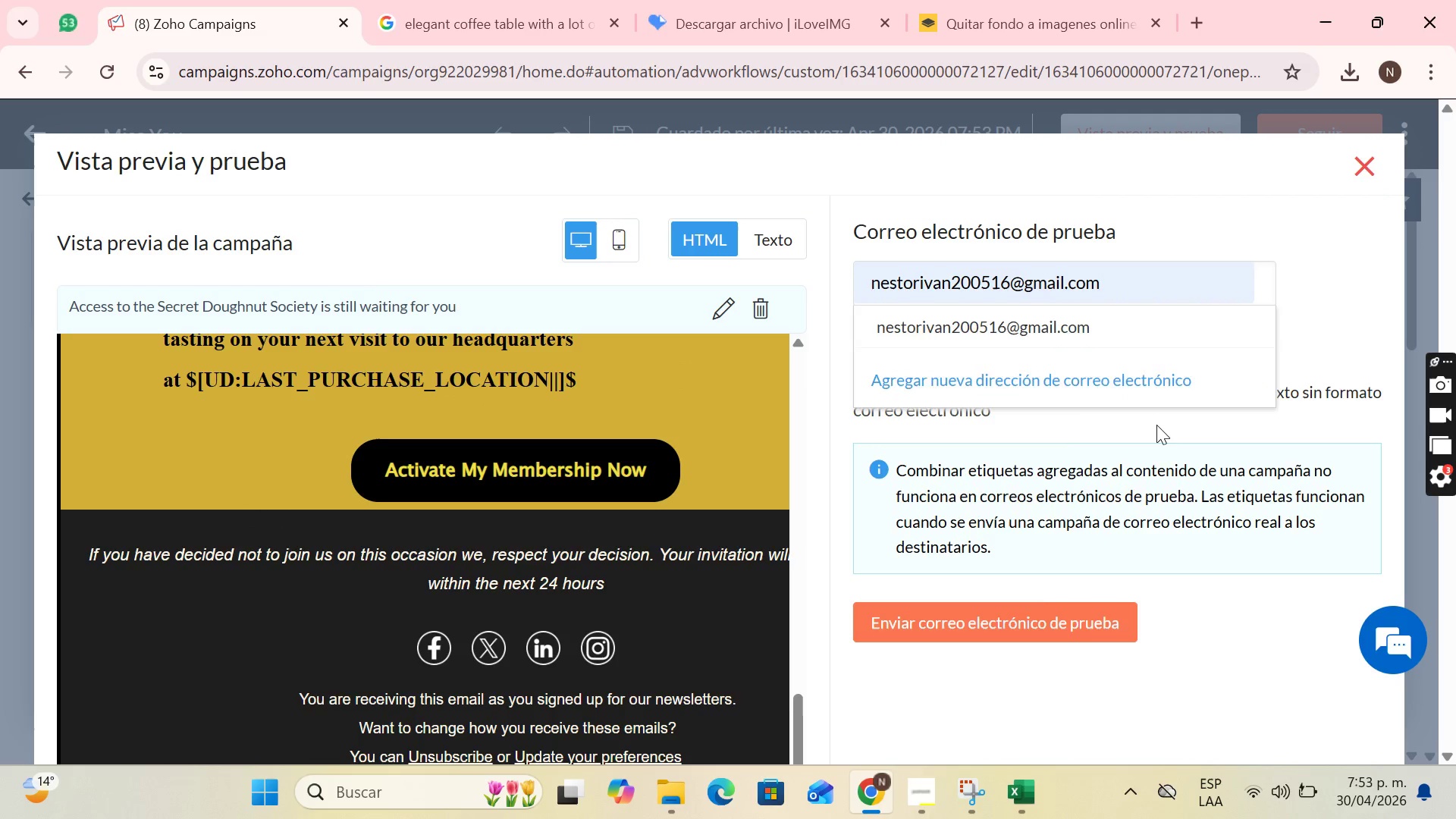 
left_click([1031, 631])
 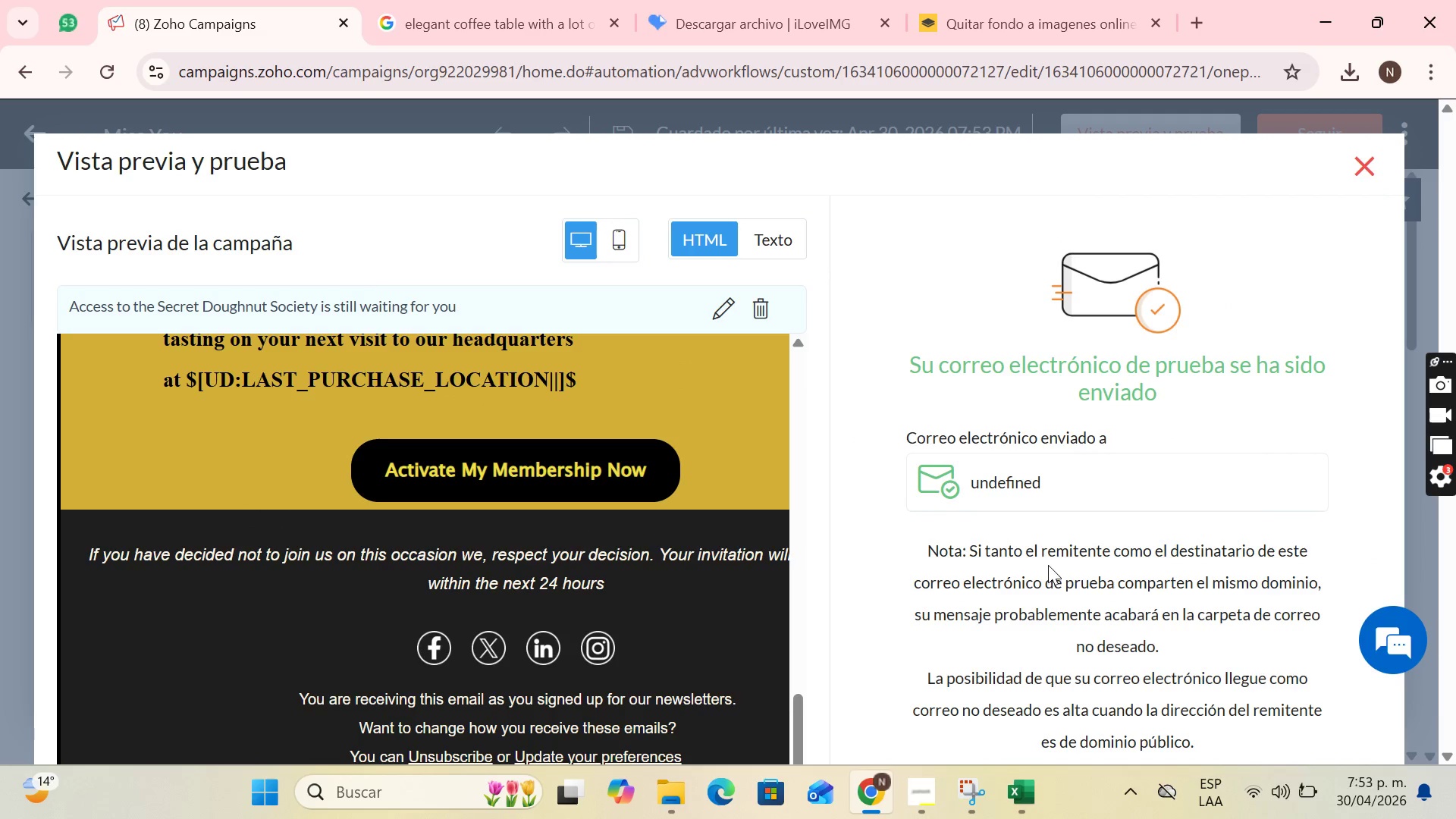 
scroll: coordinate [1133, 570], scroll_direction: down, amount: 4.0
 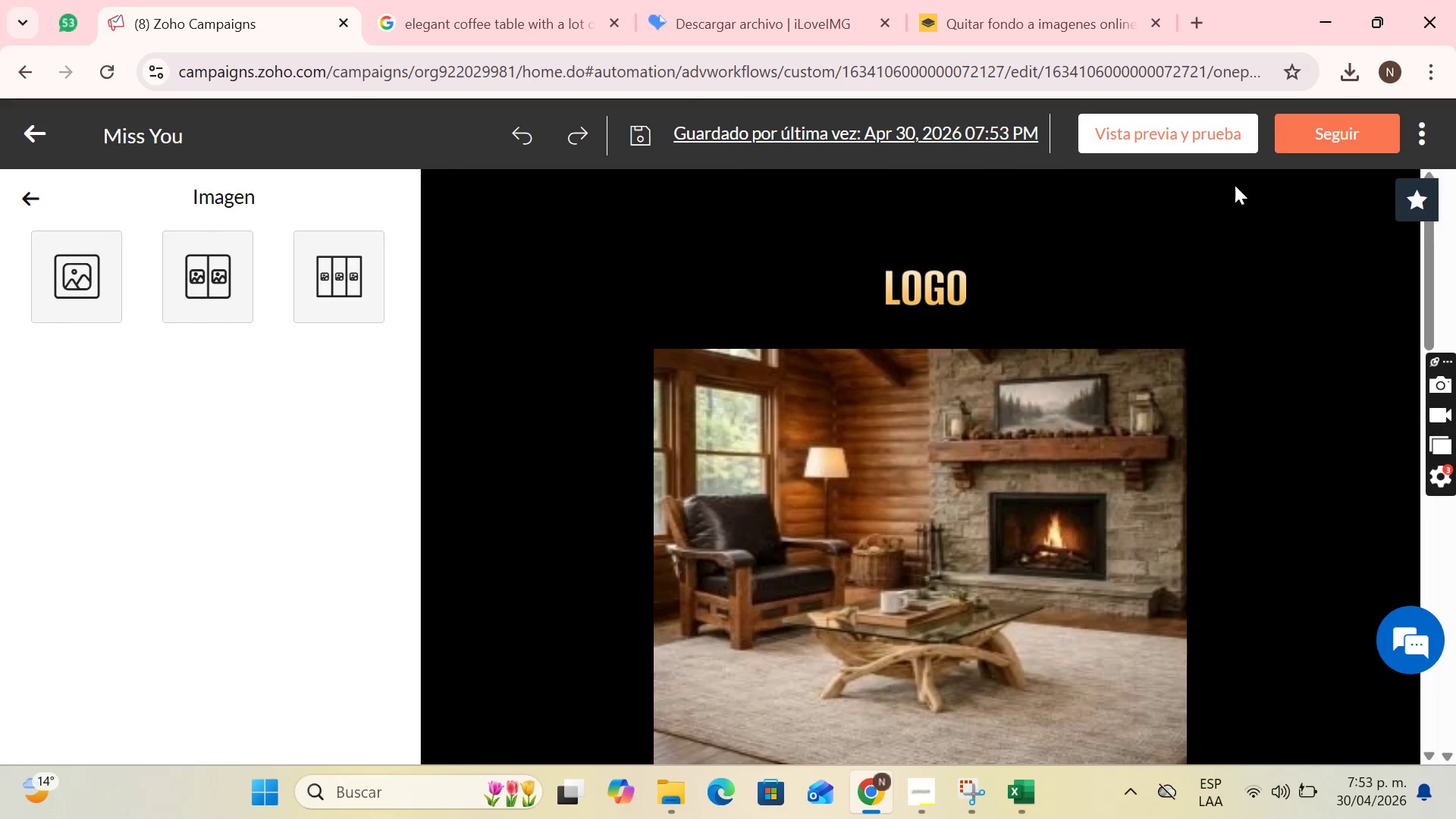 
left_click([1332, 147])
 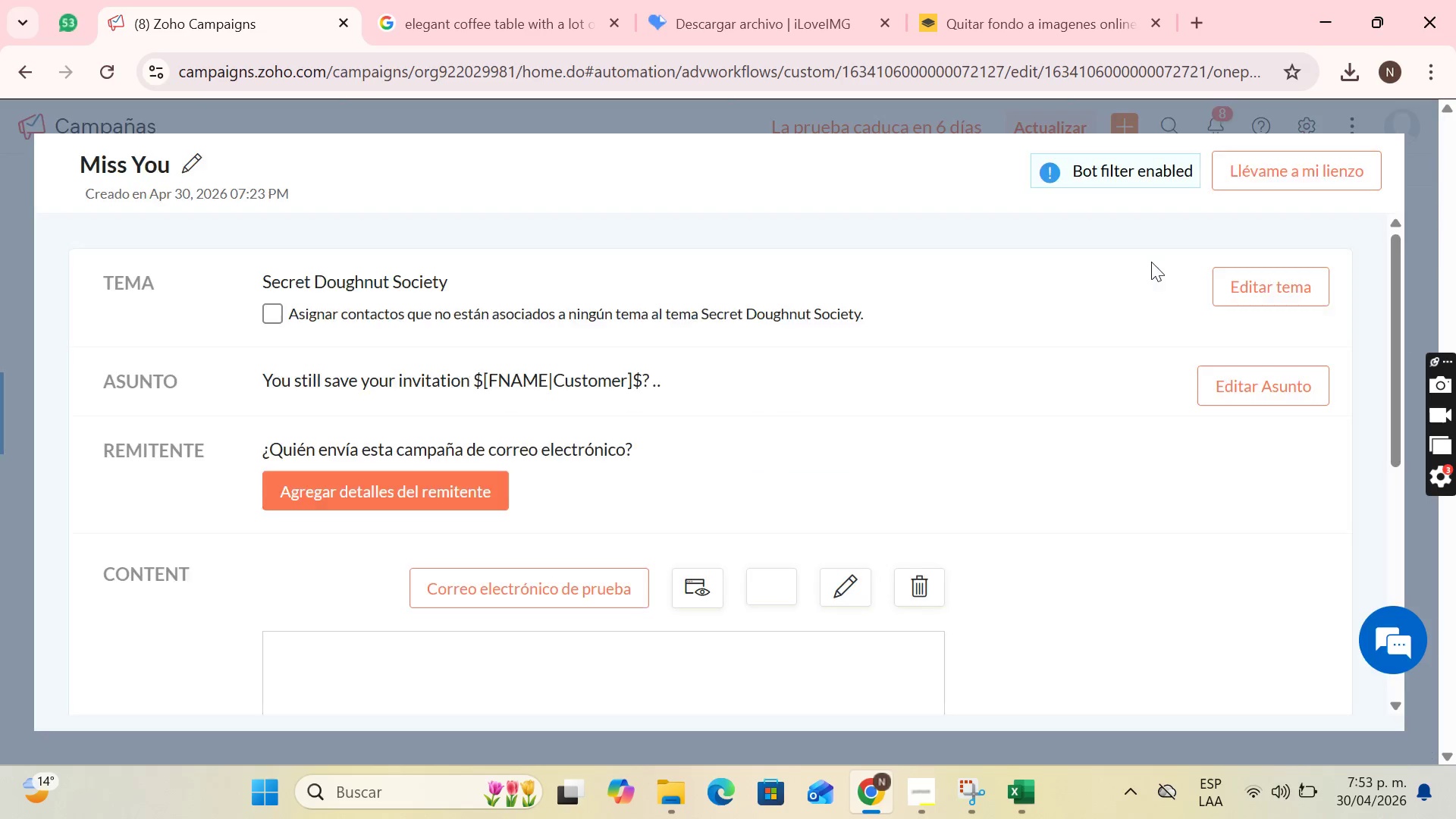 
scroll: coordinate [818, 492], scroll_direction: down, amount: 5.0
 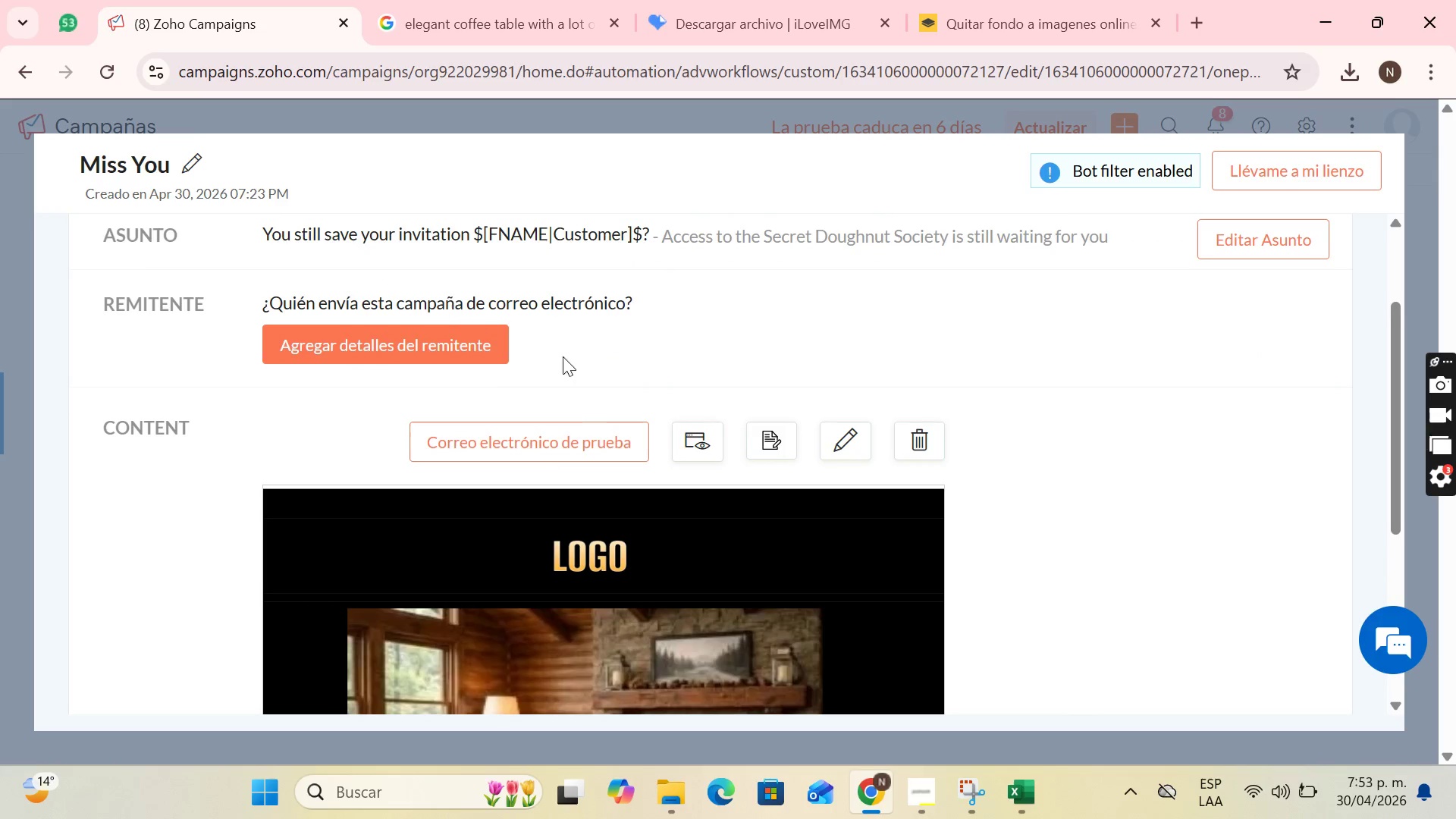 
scroll: coordinate [818, 441], scroll_direction: up, amount: 4.0
 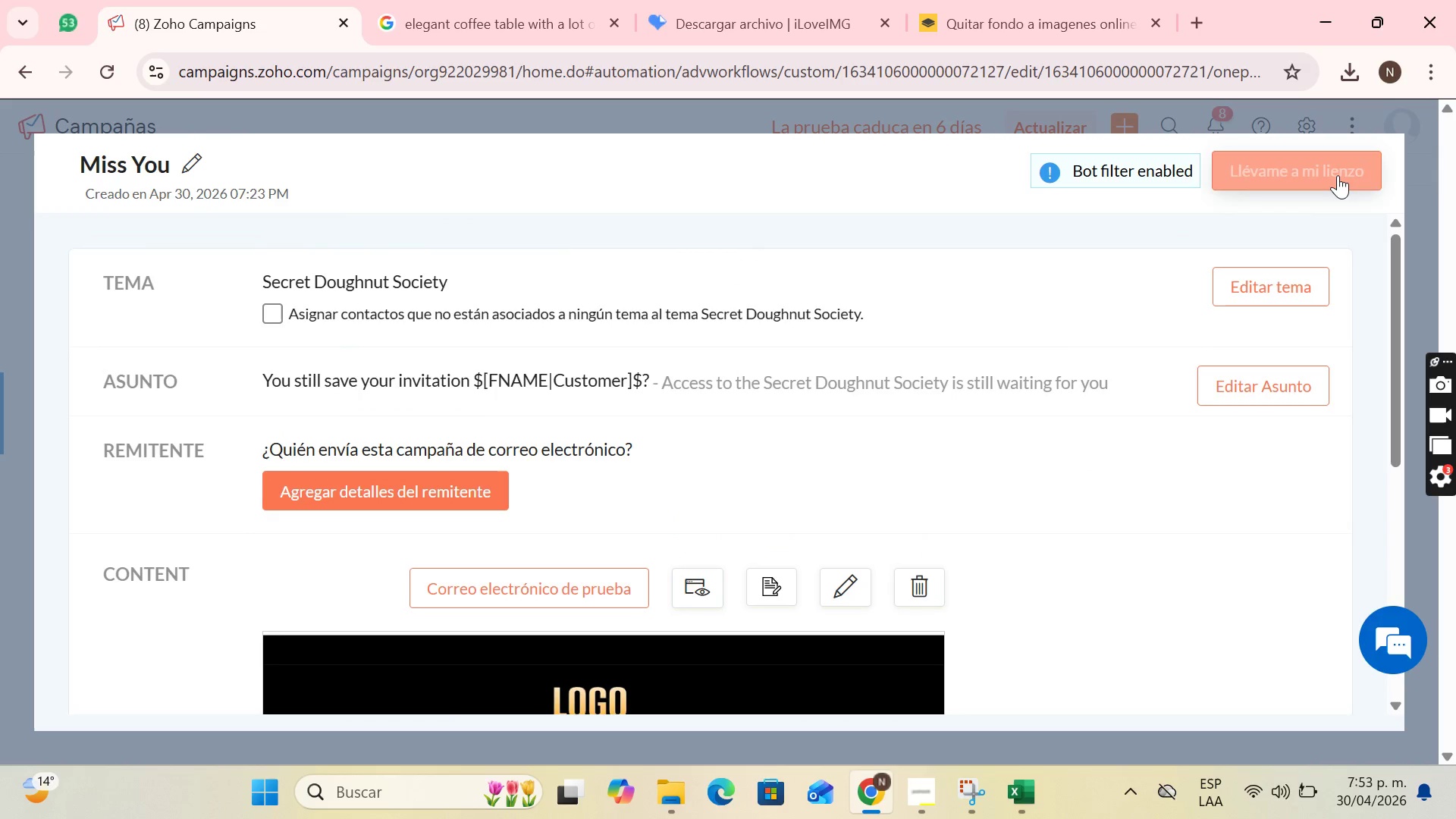 
left_click([1338, 175])
 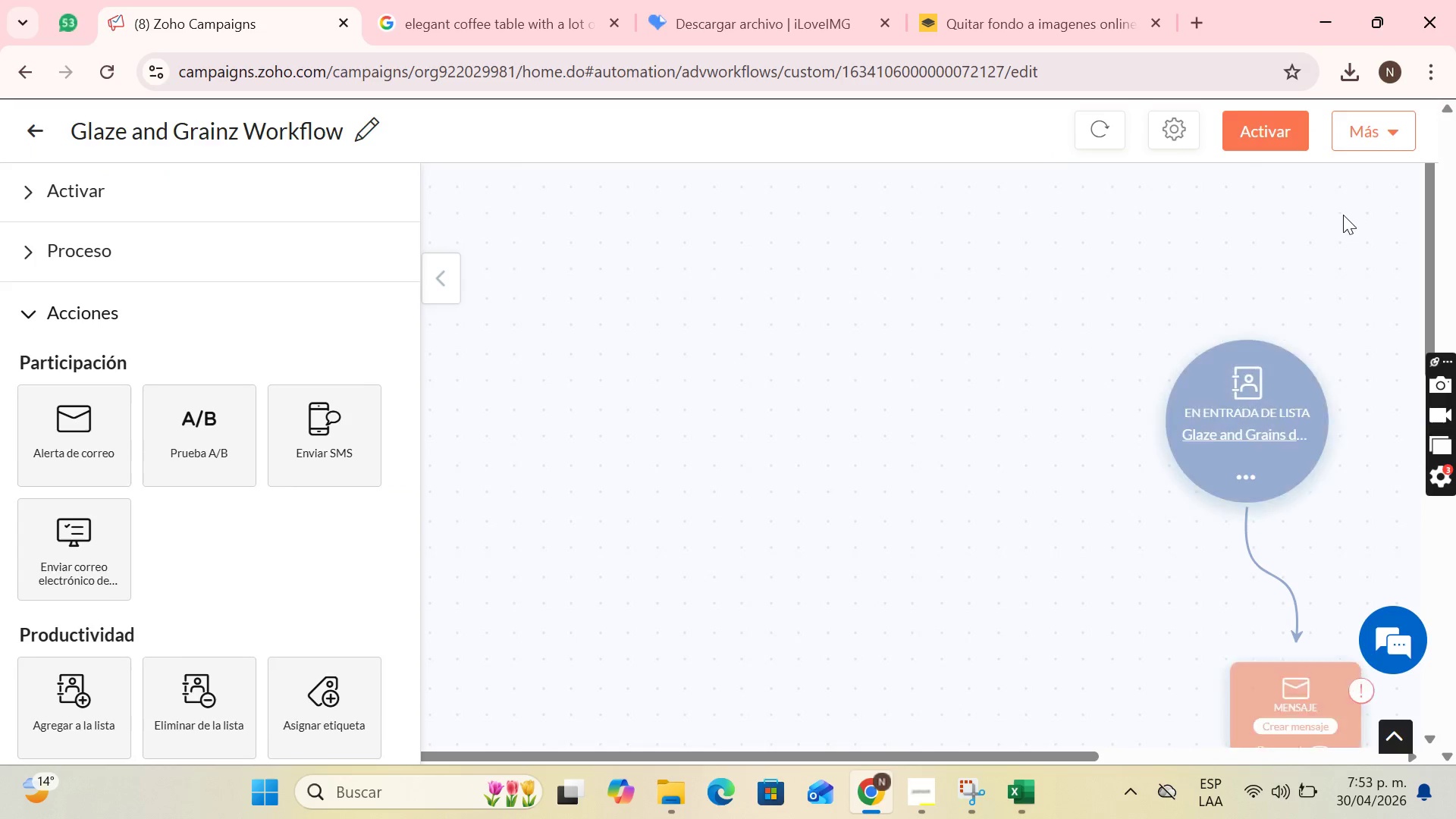 
scroll: coordinate [1126, 558], scroll_direction: down, amount: 10.0
 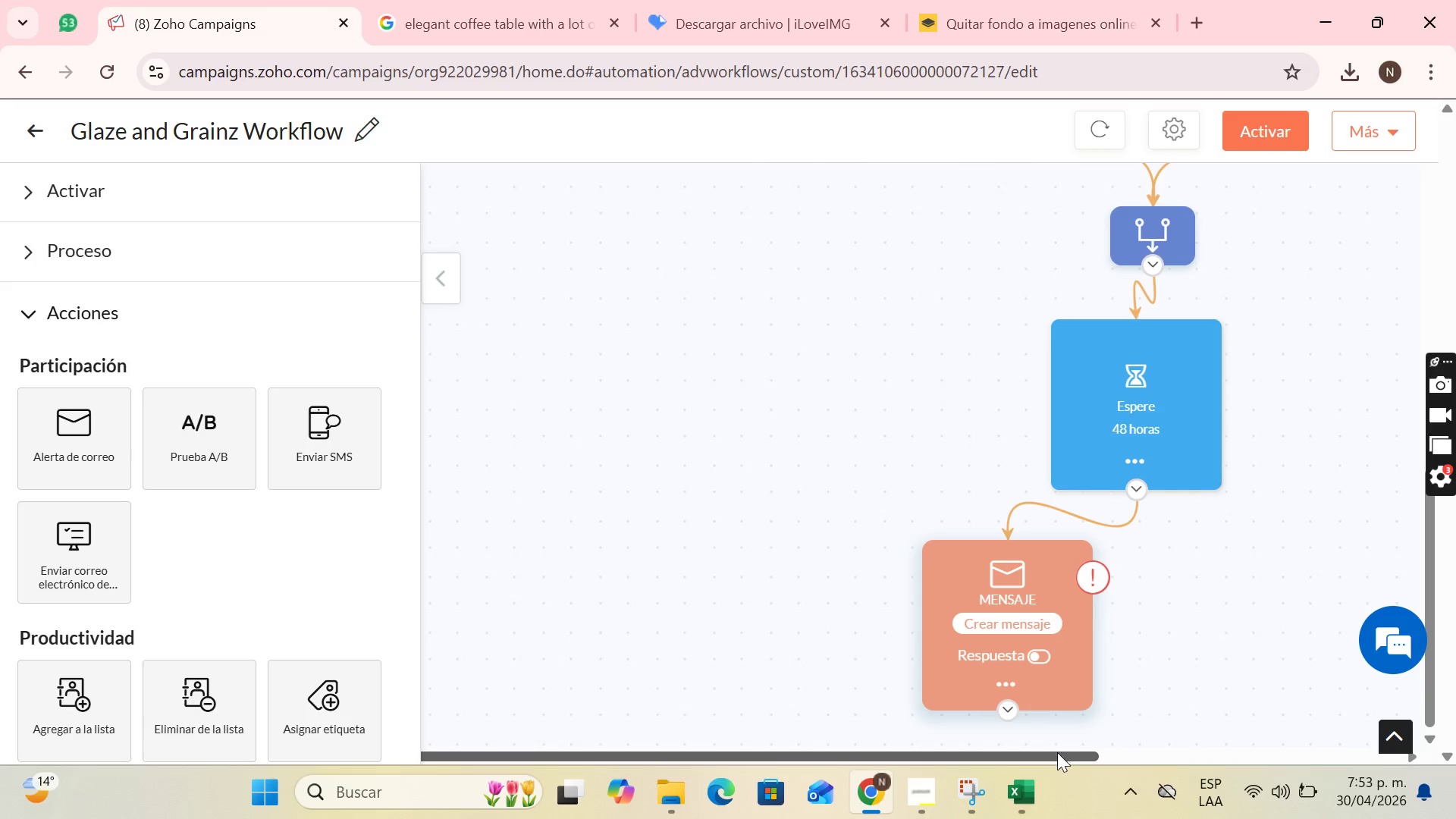 
left_click_drag(start_coordinate=[1058, 752], to_coordinate=[1427, 648])
 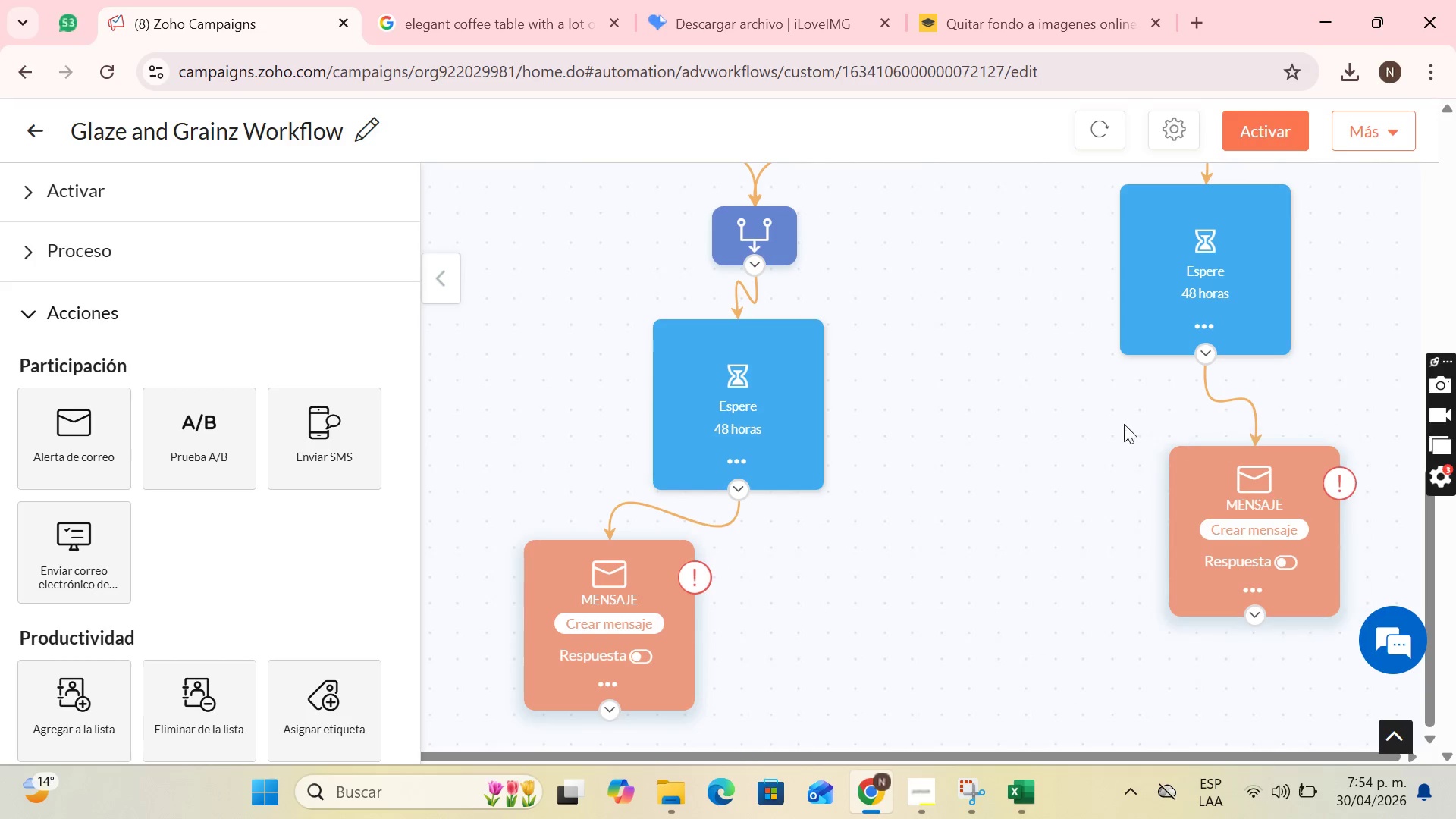 
scroll: coordinate [1071, 413], scroll_direction: up, amount: 3.0
 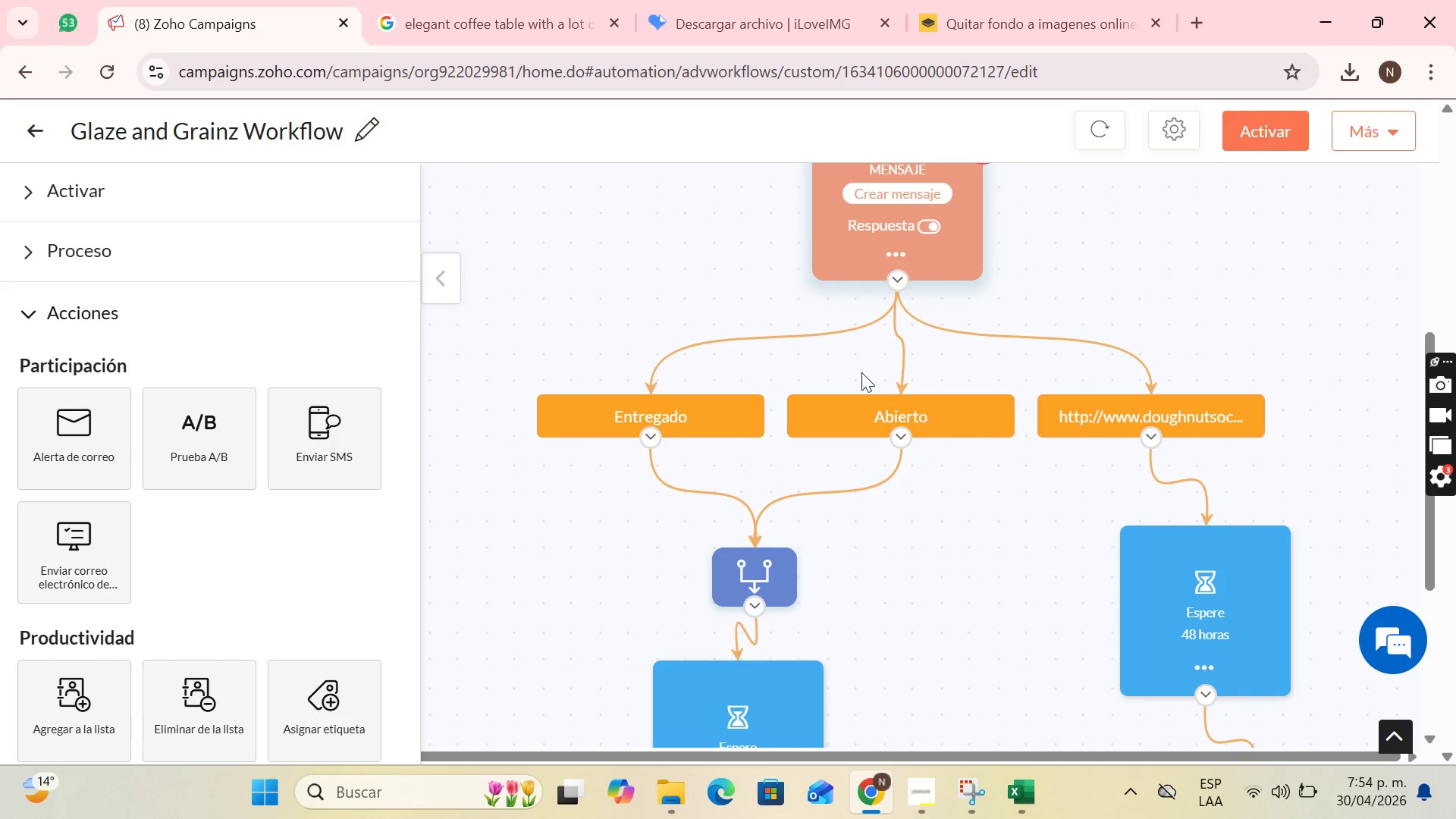 
scroll: coordinate [935, 367], scroll_direction: down, amount: 6.0
 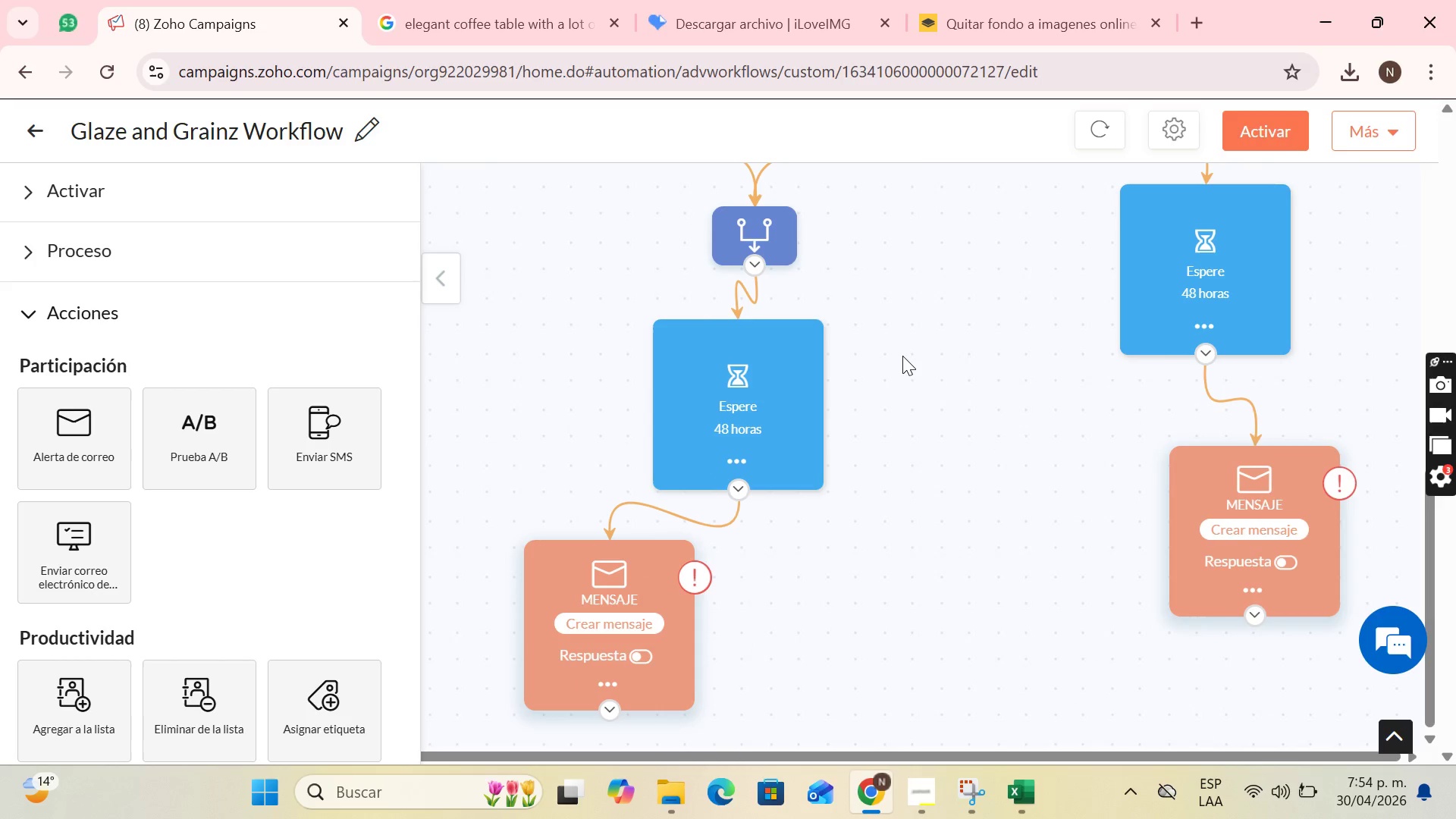 
wait(5.74)
 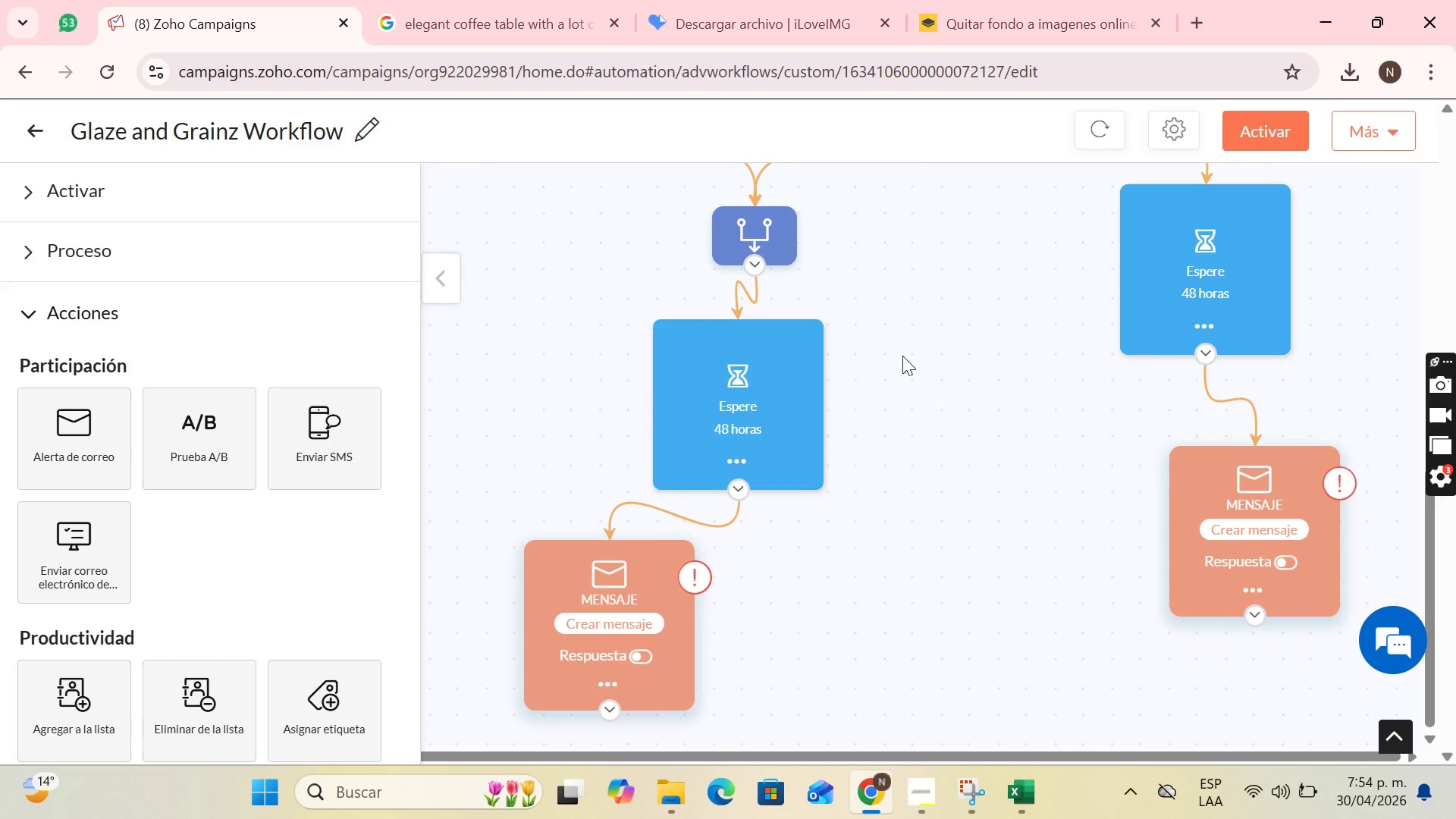 
scroll: coordinate [1229, 419], scroll_direction: down, amount: 2.0
 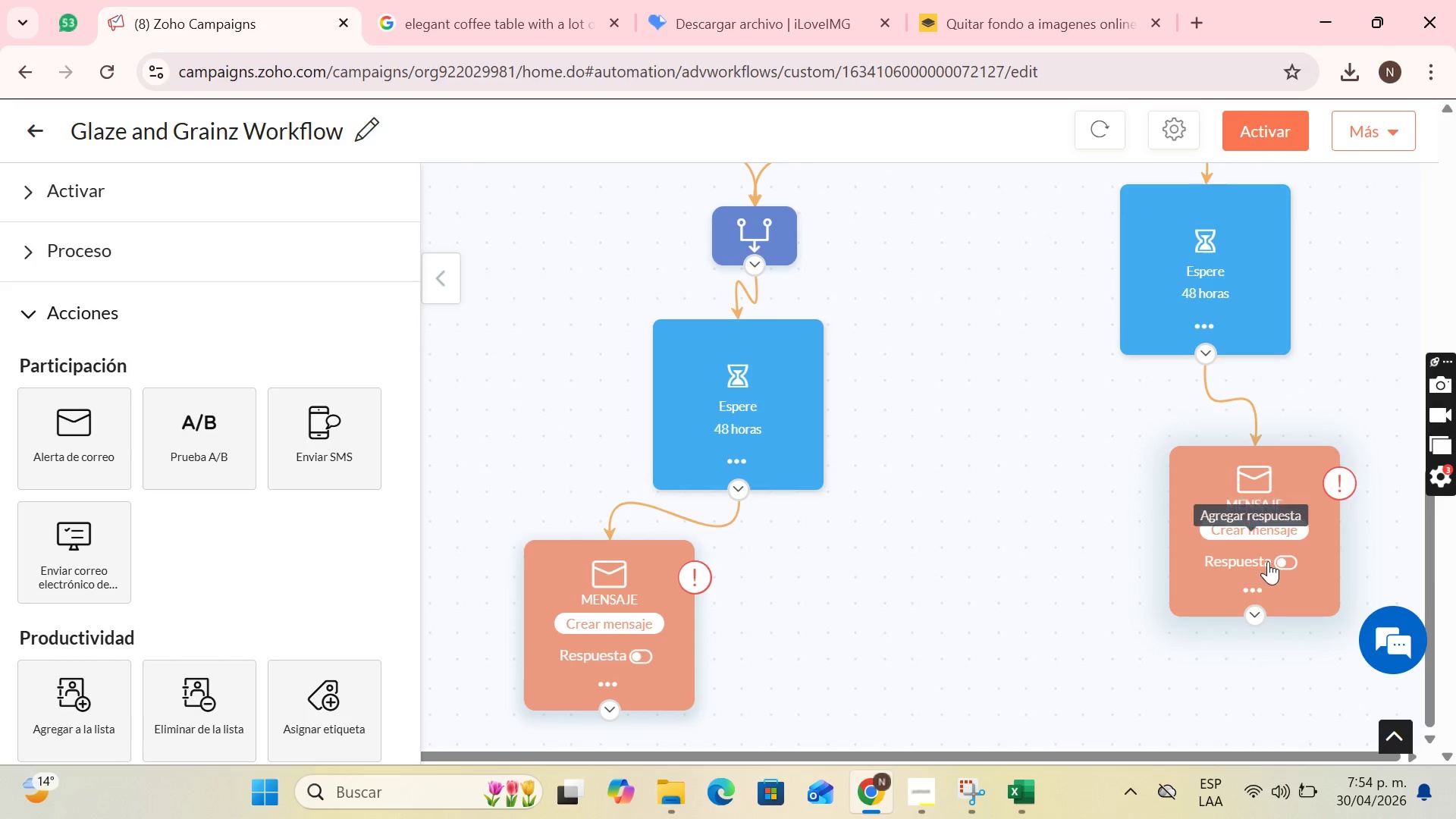 
left_click([1261, 526])
 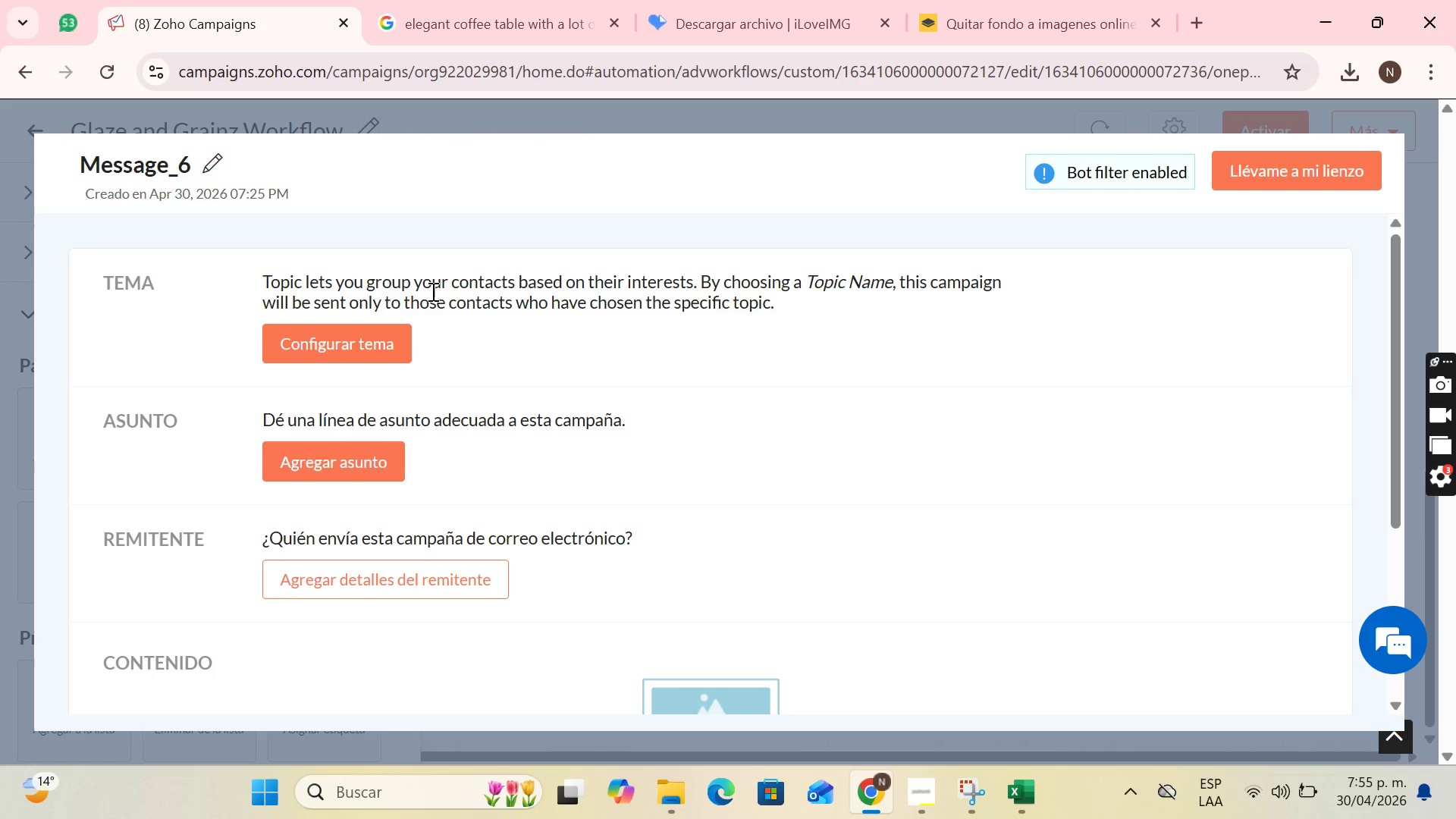 
wait(72.31)
 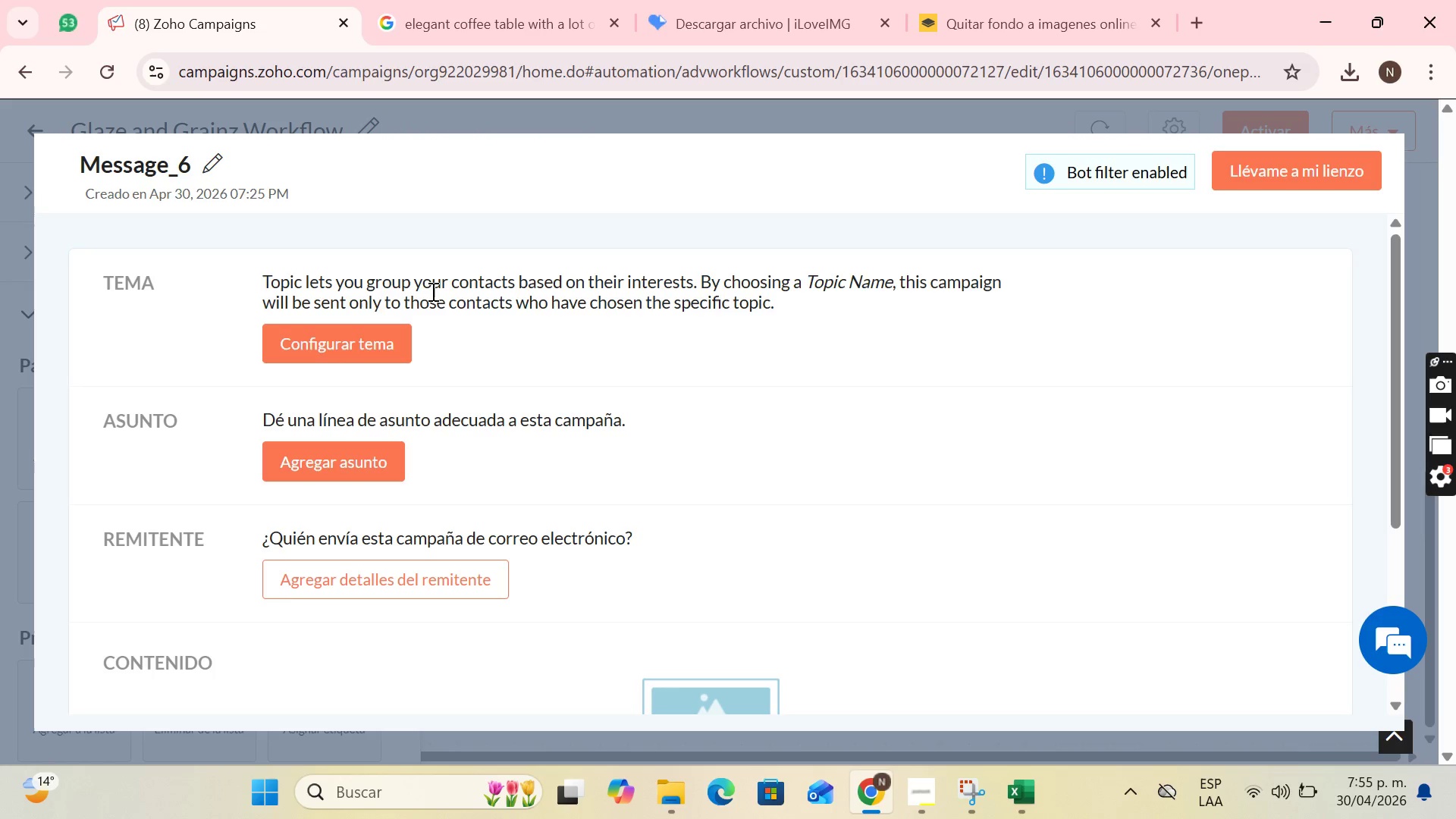 
left_click([924, 798])